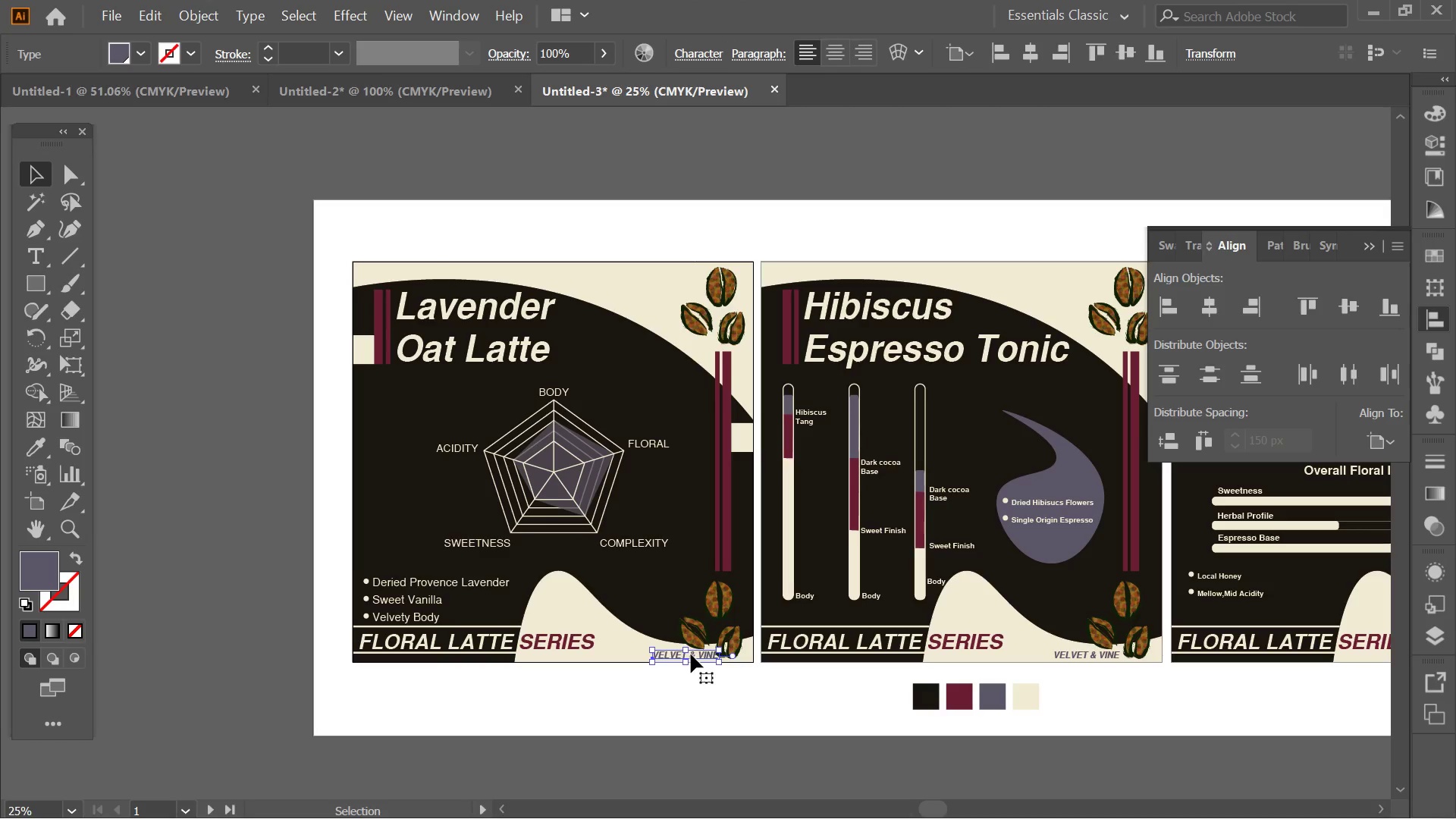 
key(Alt+AltLeft)
 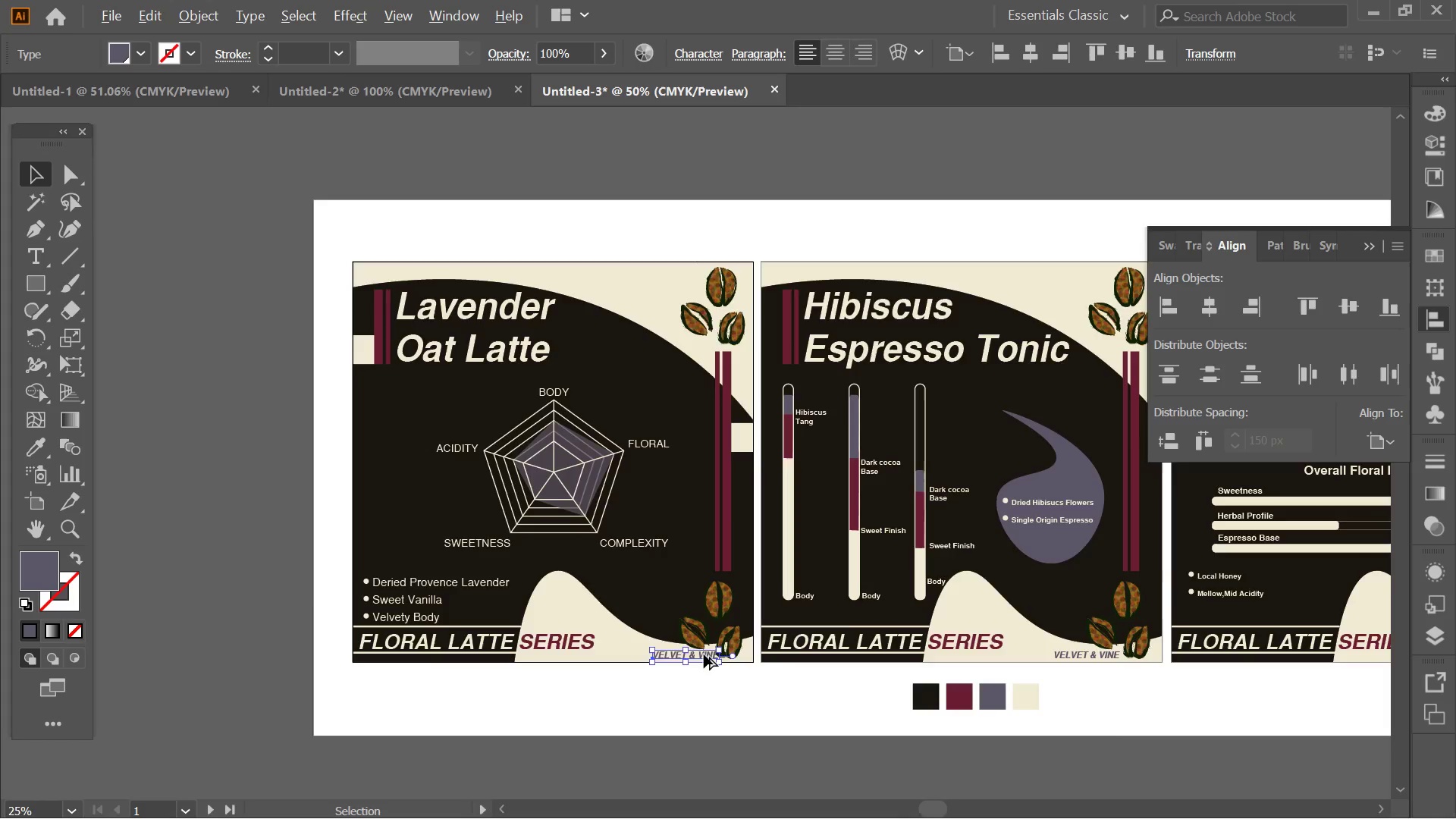 
scroll: coordinate [704, 654], scroll_direction: up, amount: 1.0
 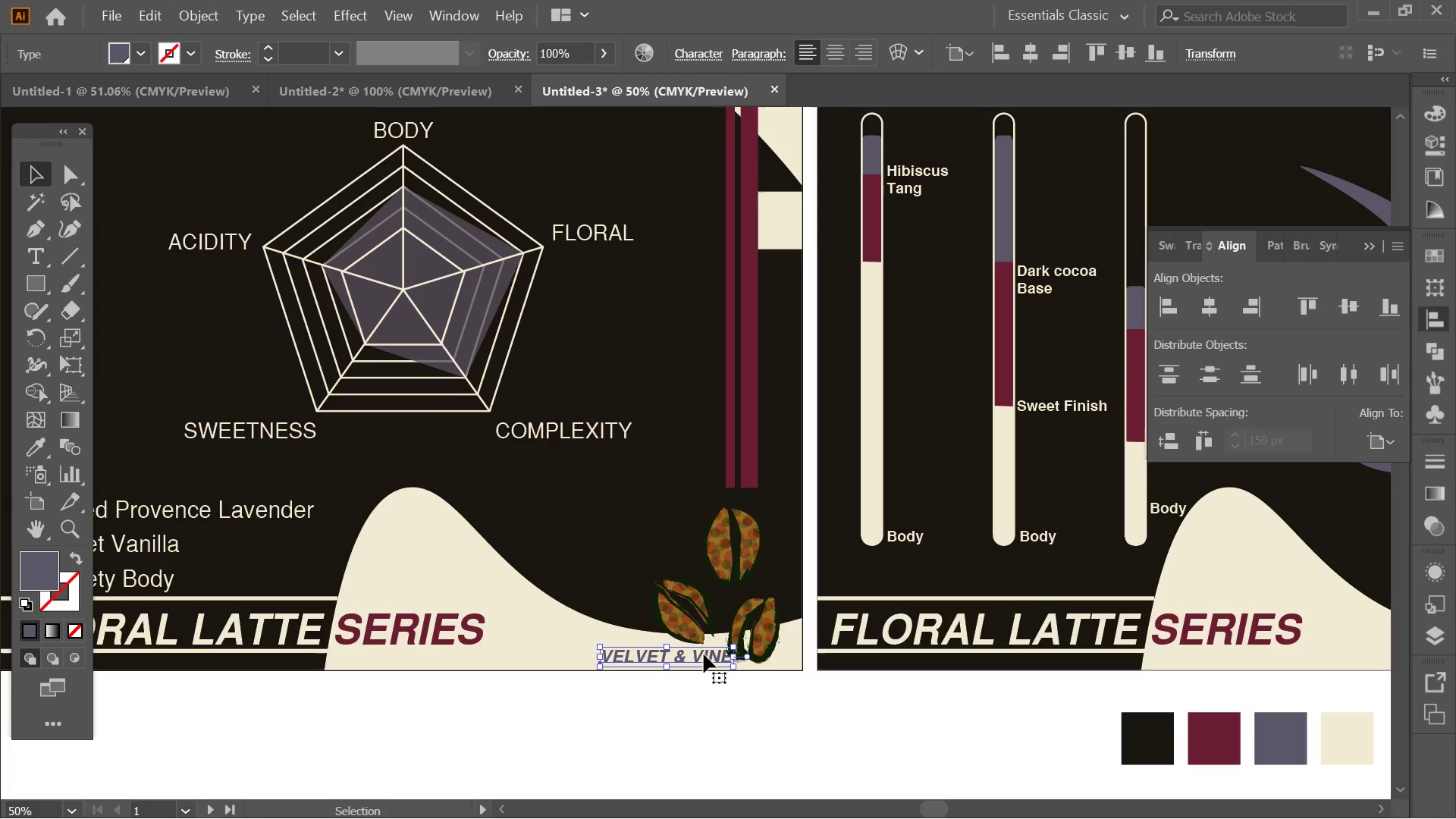 
left_click_drag(start_coordinate=[704, 654], to_coordinate=[676, 655])
 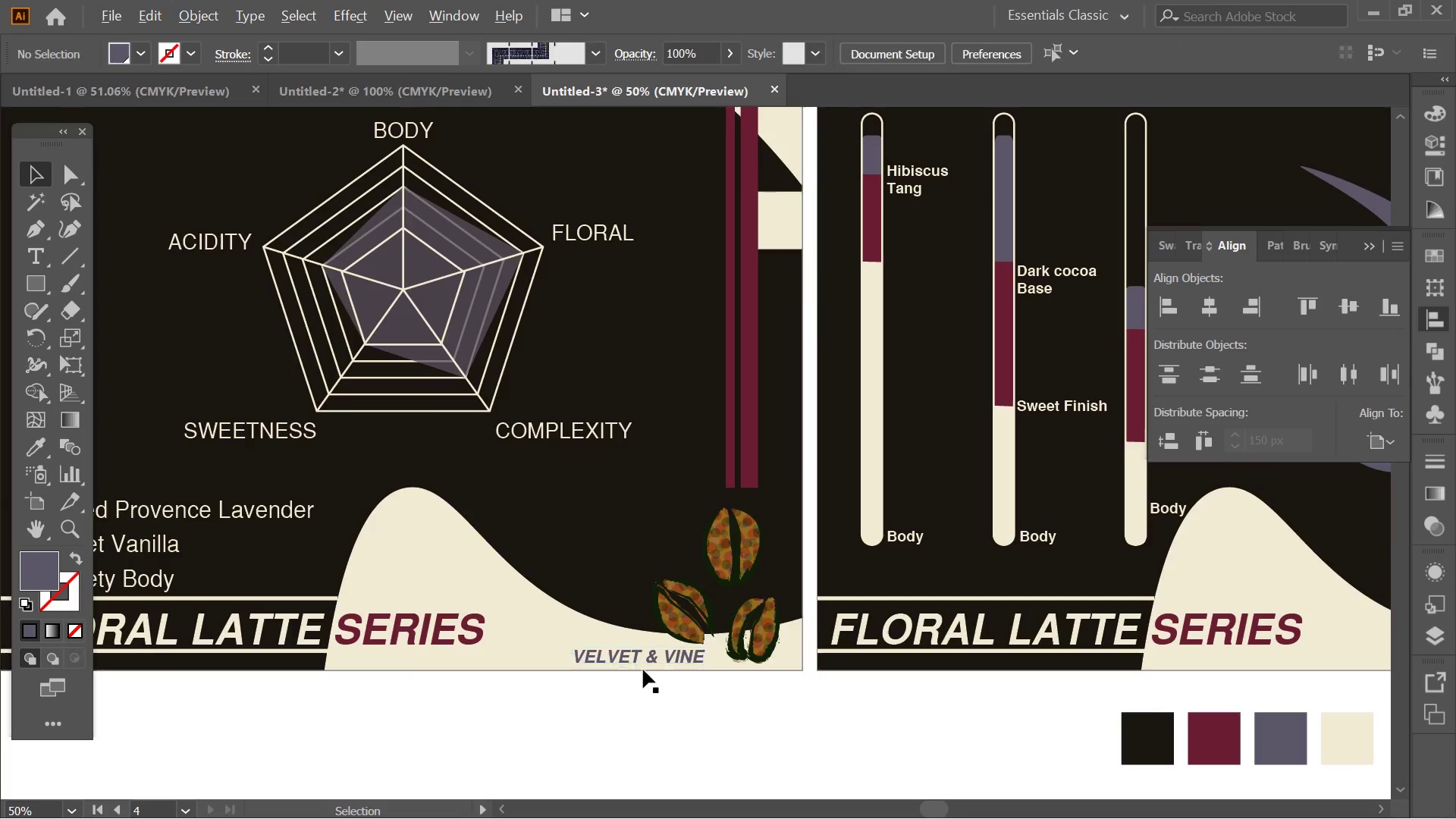 
hold_key(key=ShiftLeft, duration=0.88)
 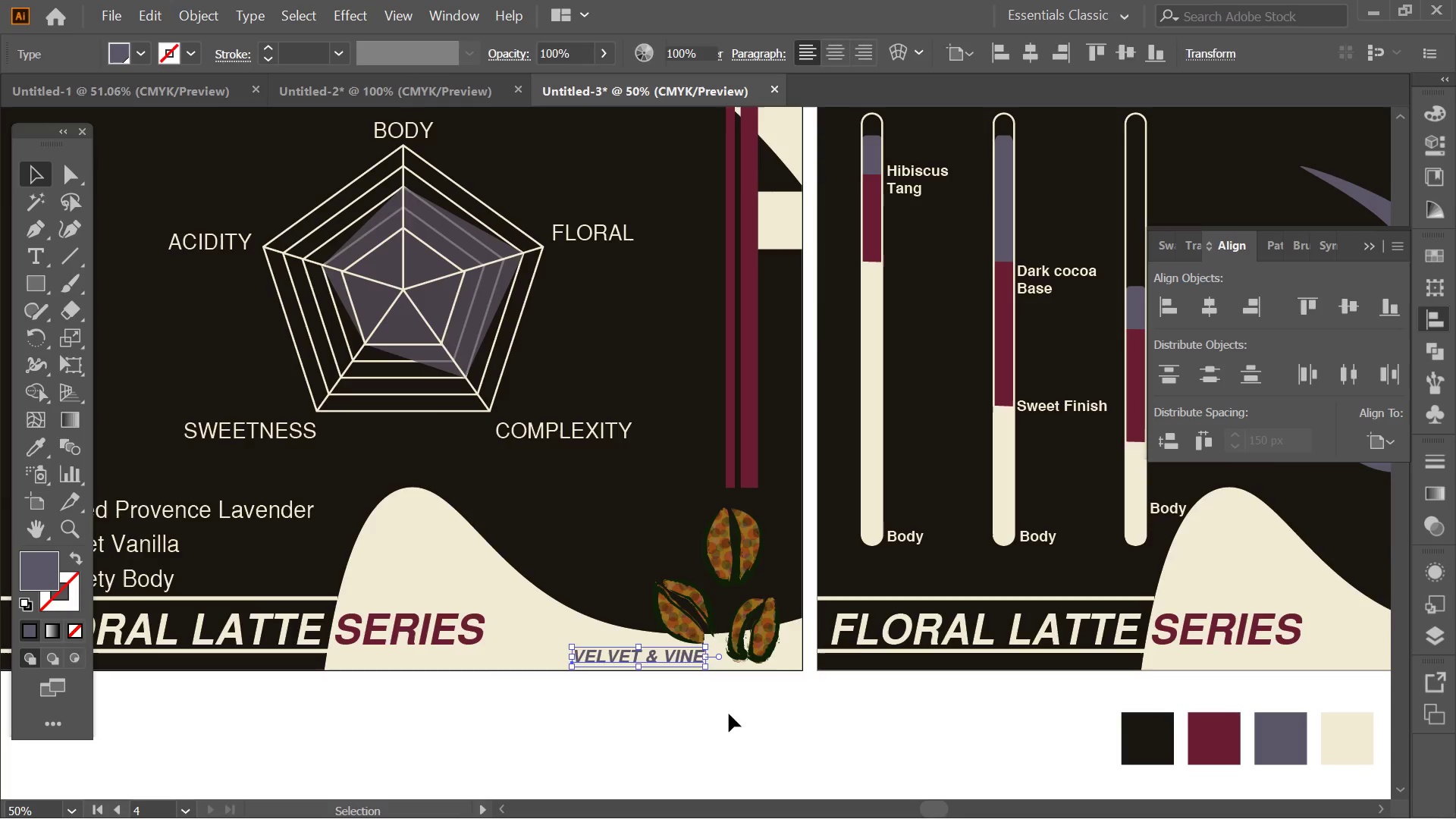 
key(Alt+AltLeft)
 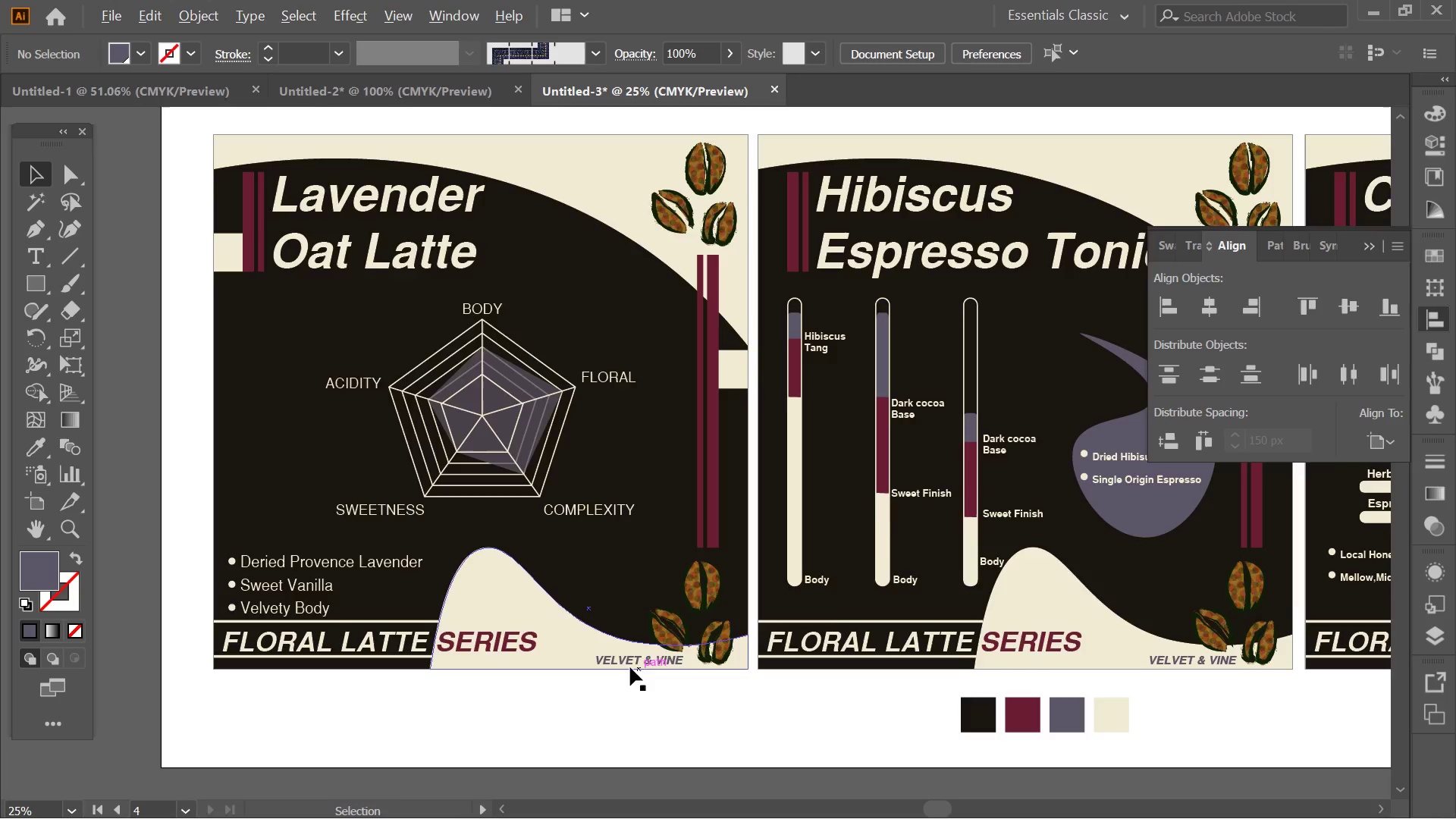 
key(Alt+AltLeft)
 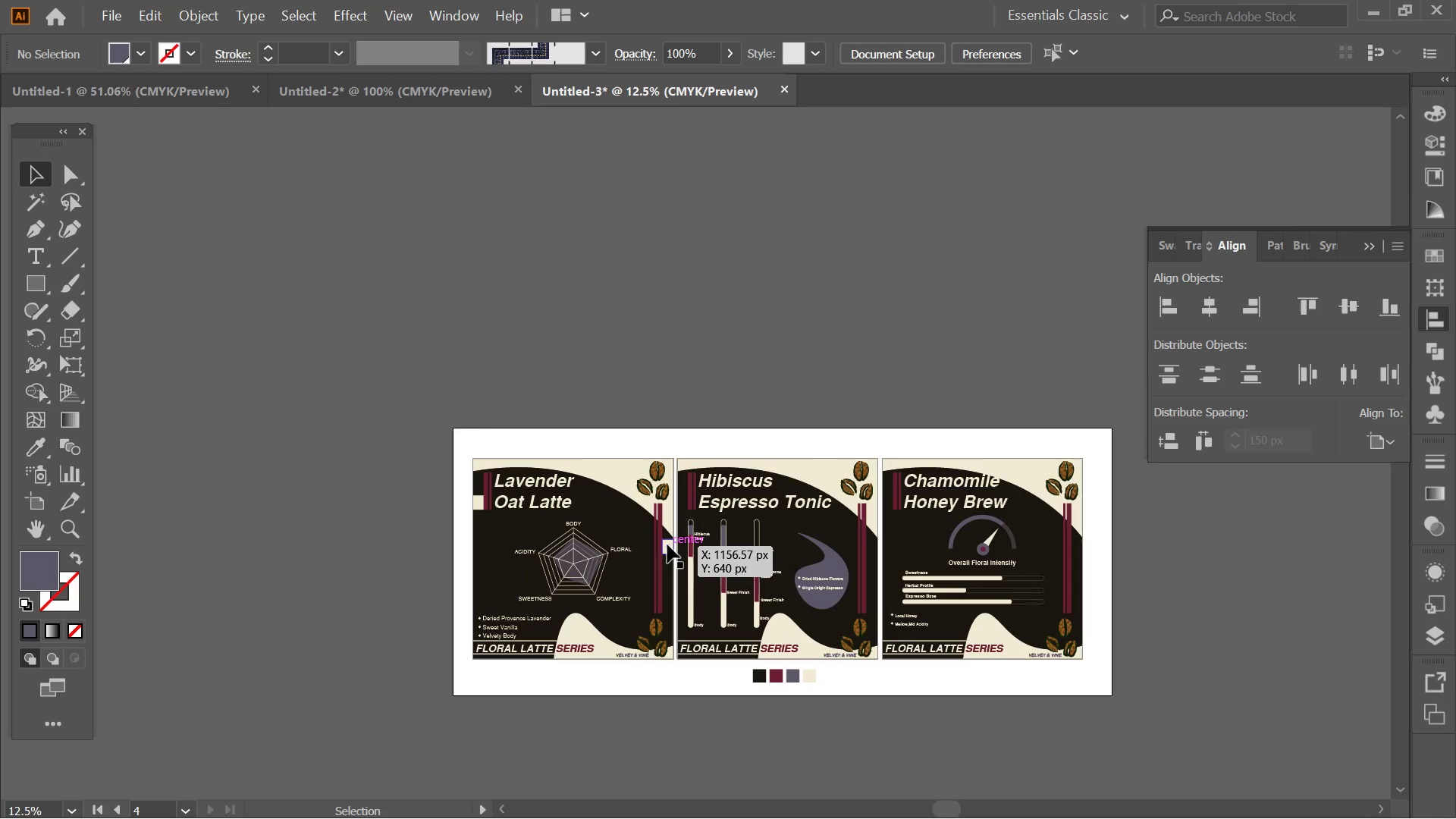 
scroll: coordinate [626, 667], scroll_direction: down, amount: 4.0
 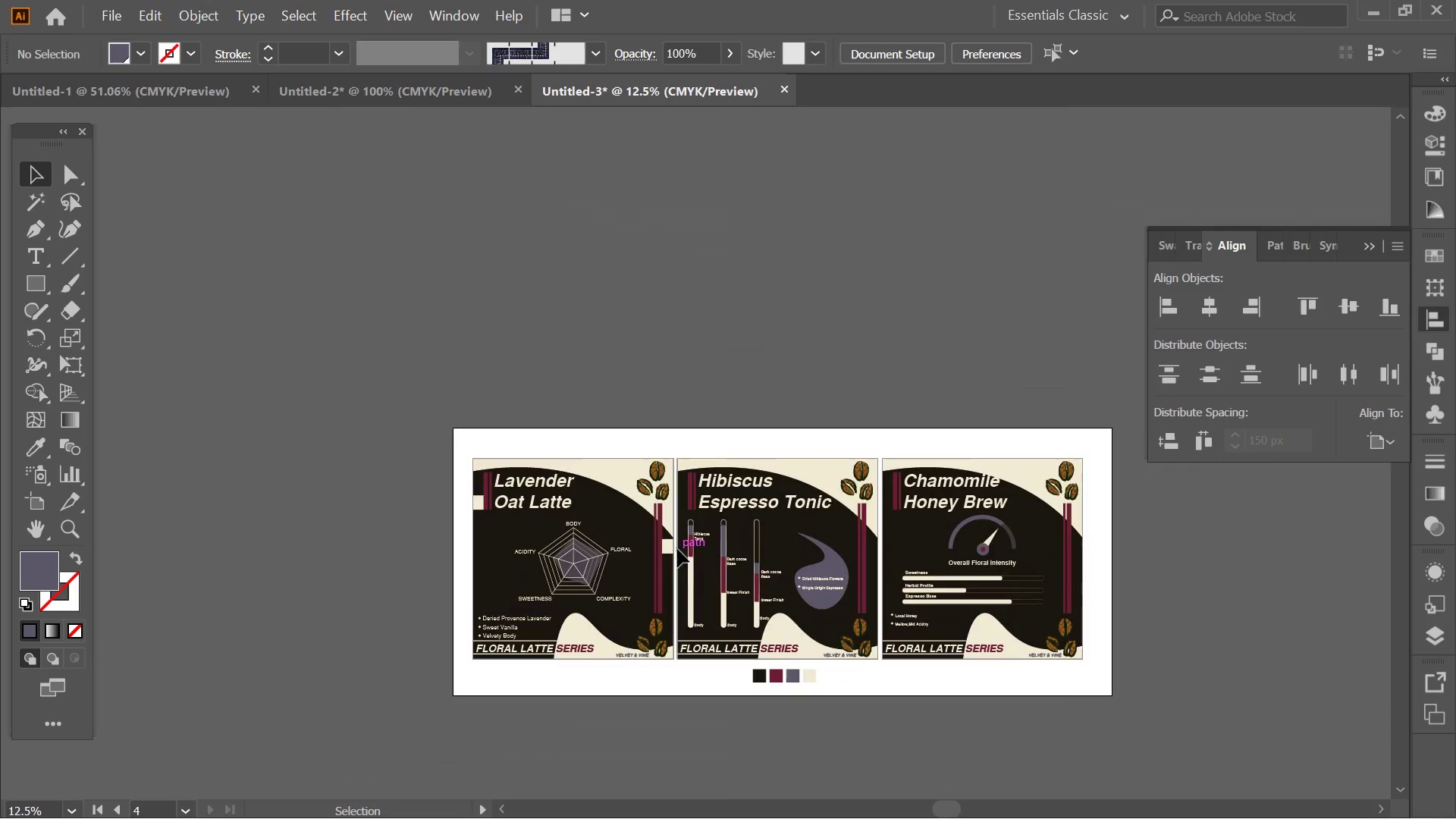 
left_click([667, 544])
 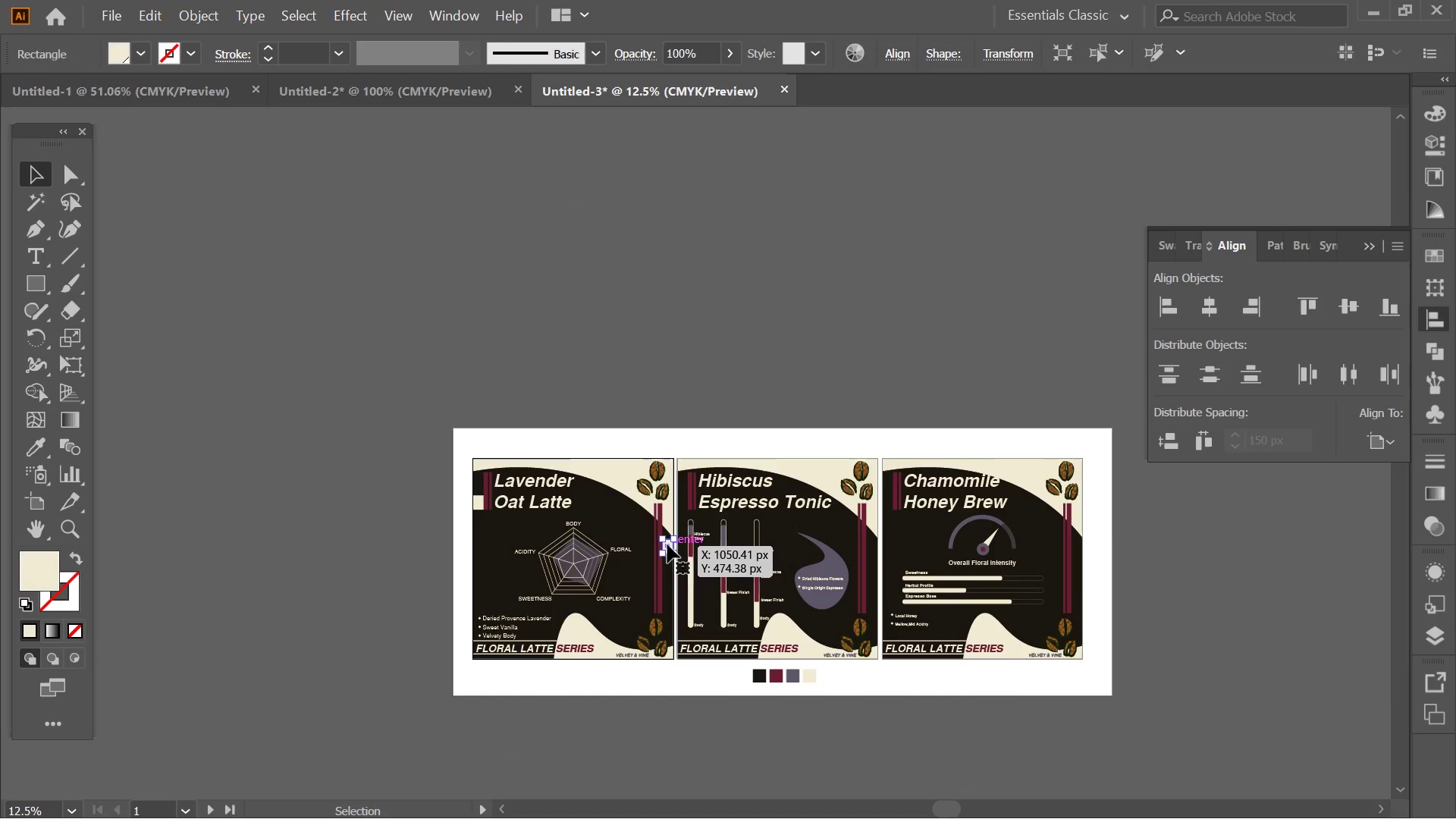 
key(Delete)
 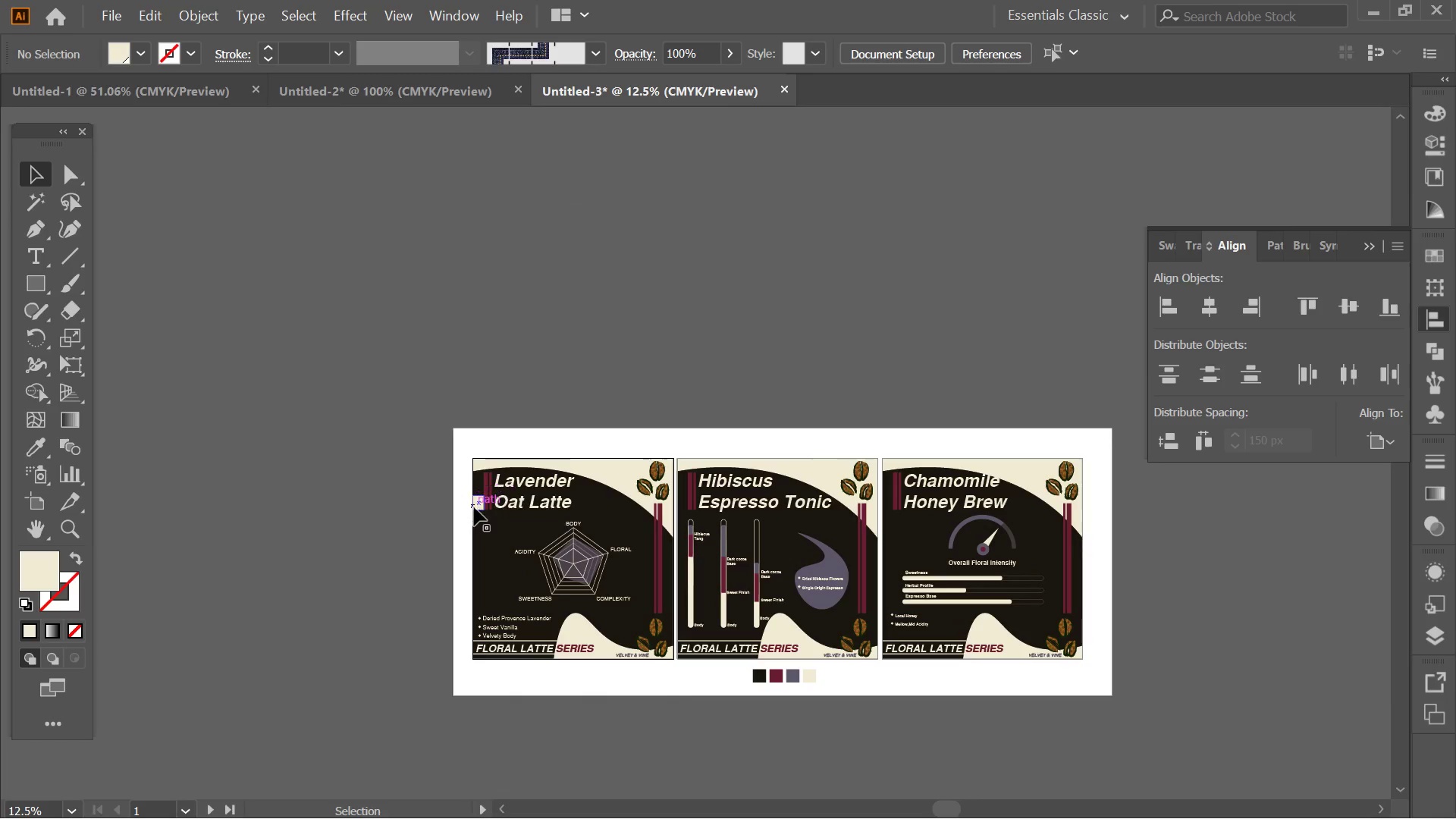 
left_click([474, 507])
 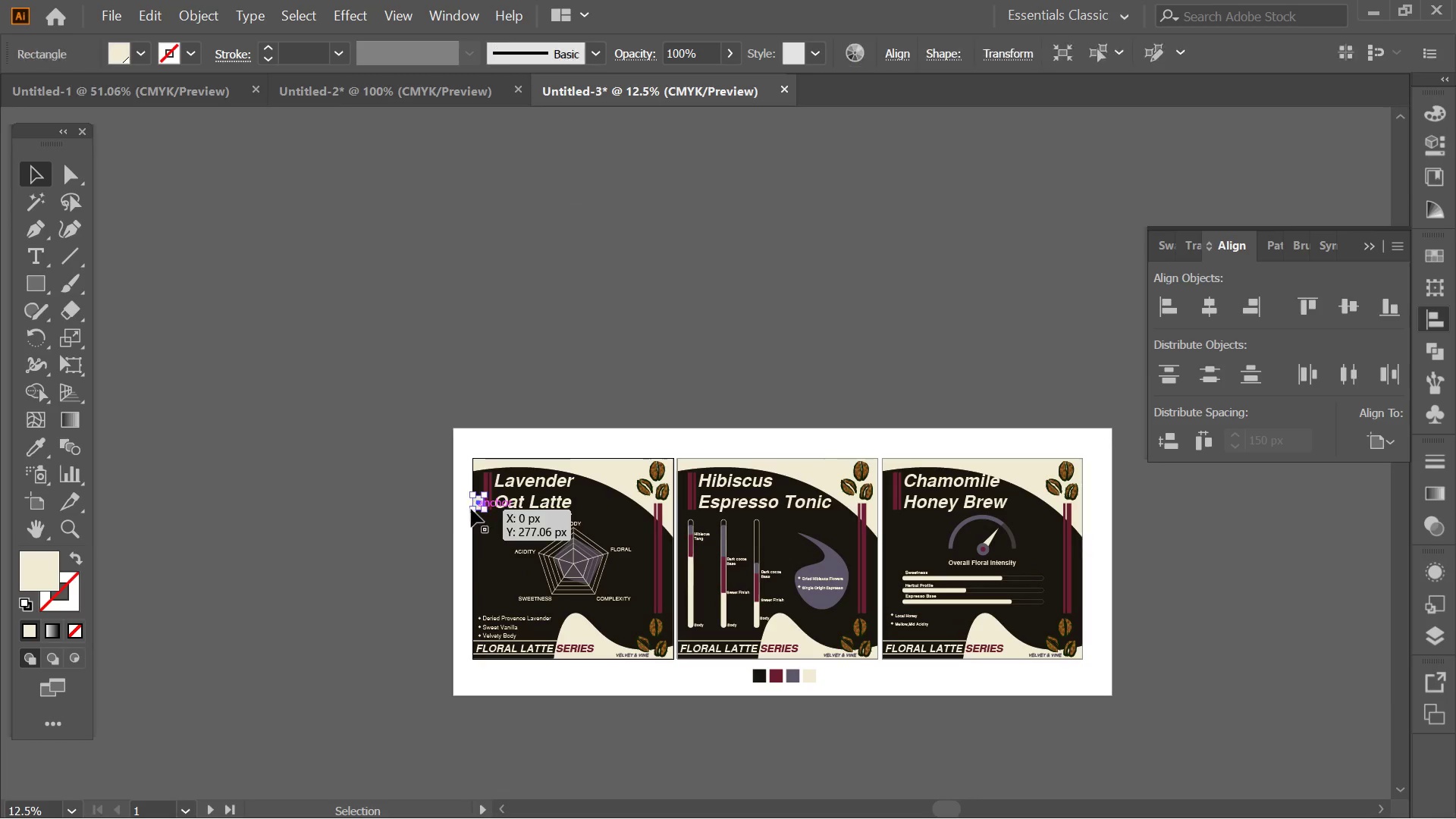 
key(Delete)
 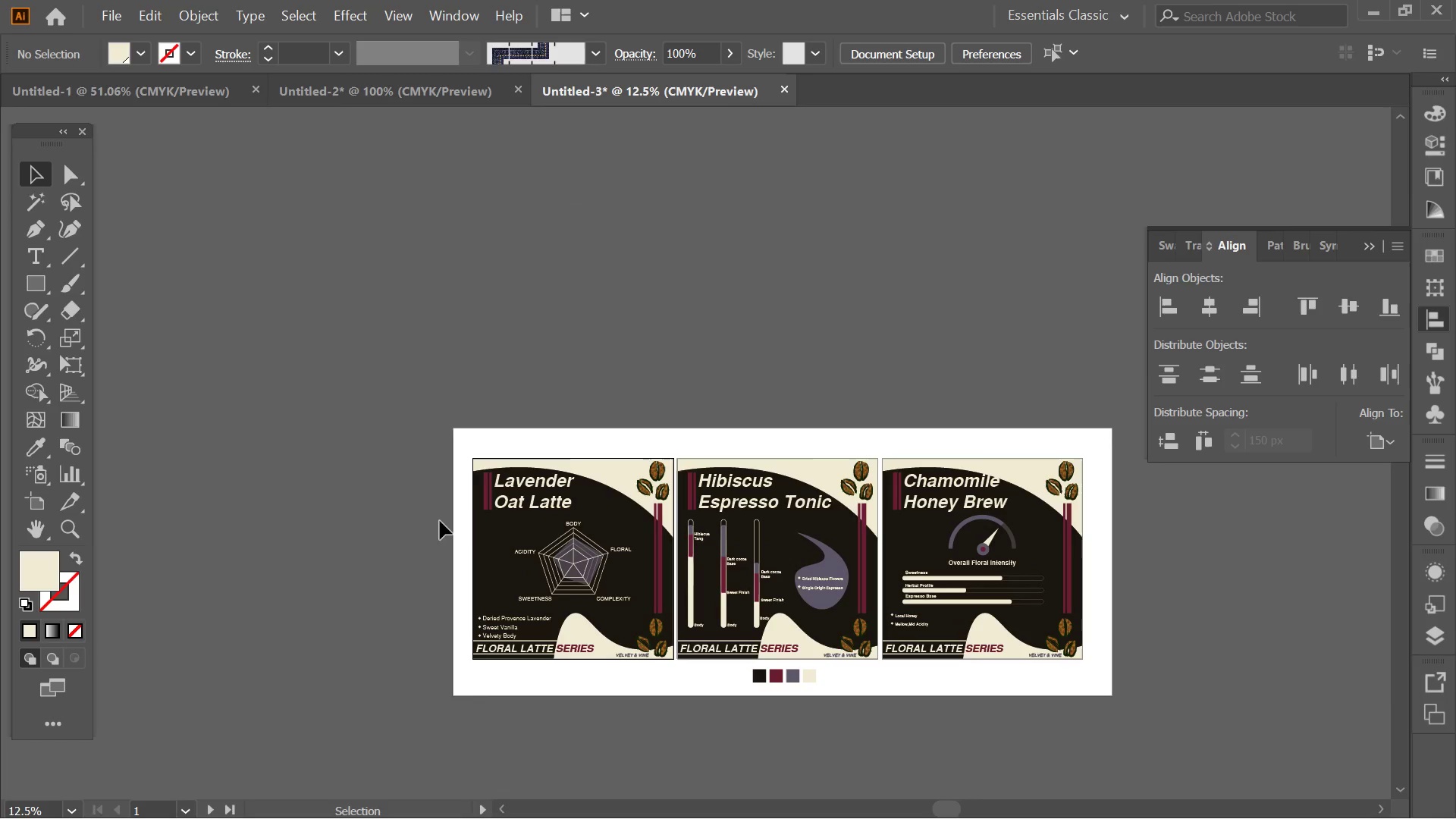 
hold_key(key=Space, duration=0.41)
 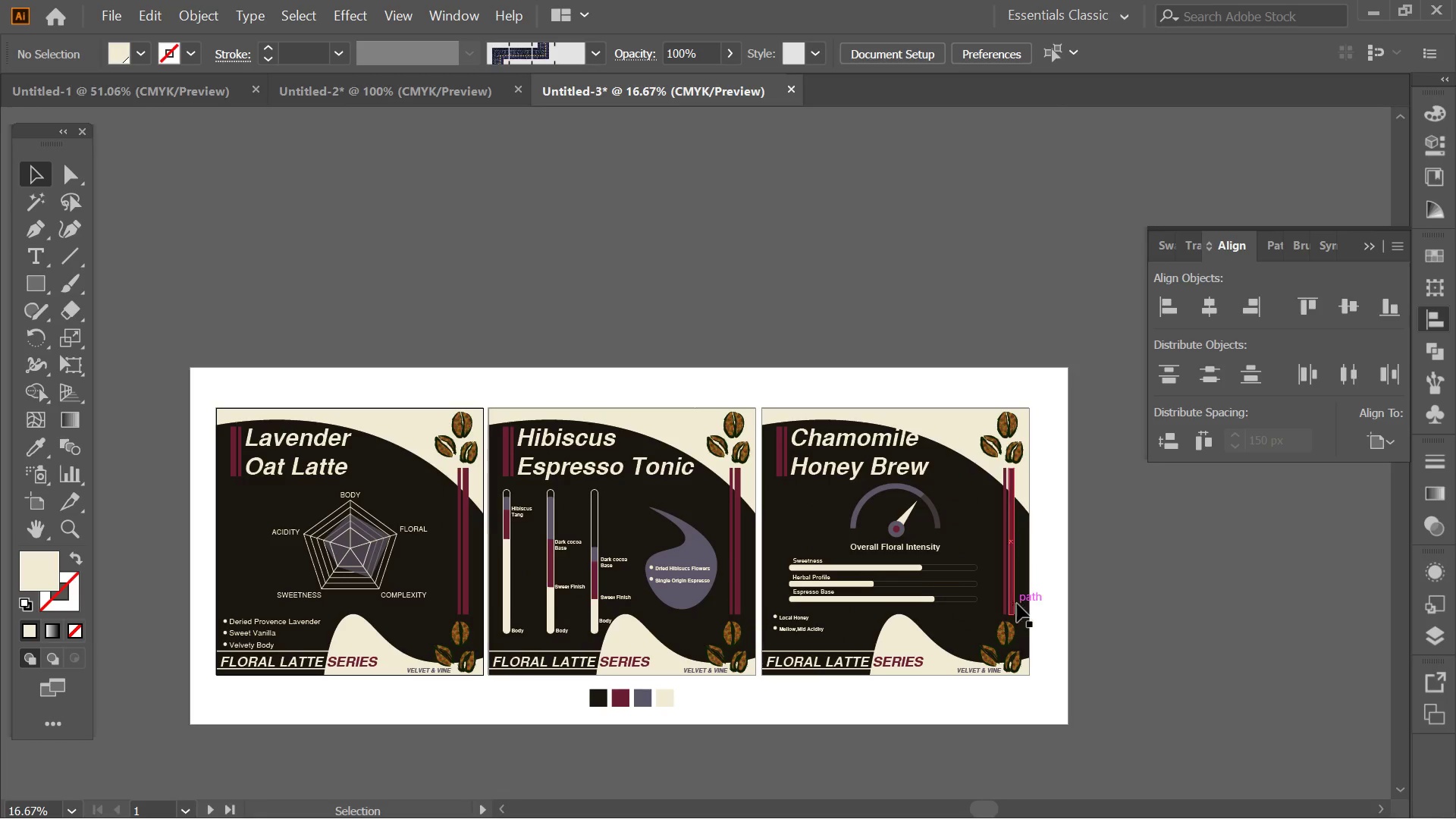 
left_click_drag(start_coordinate=[440, 521], to_coordinate=[406, 520])
 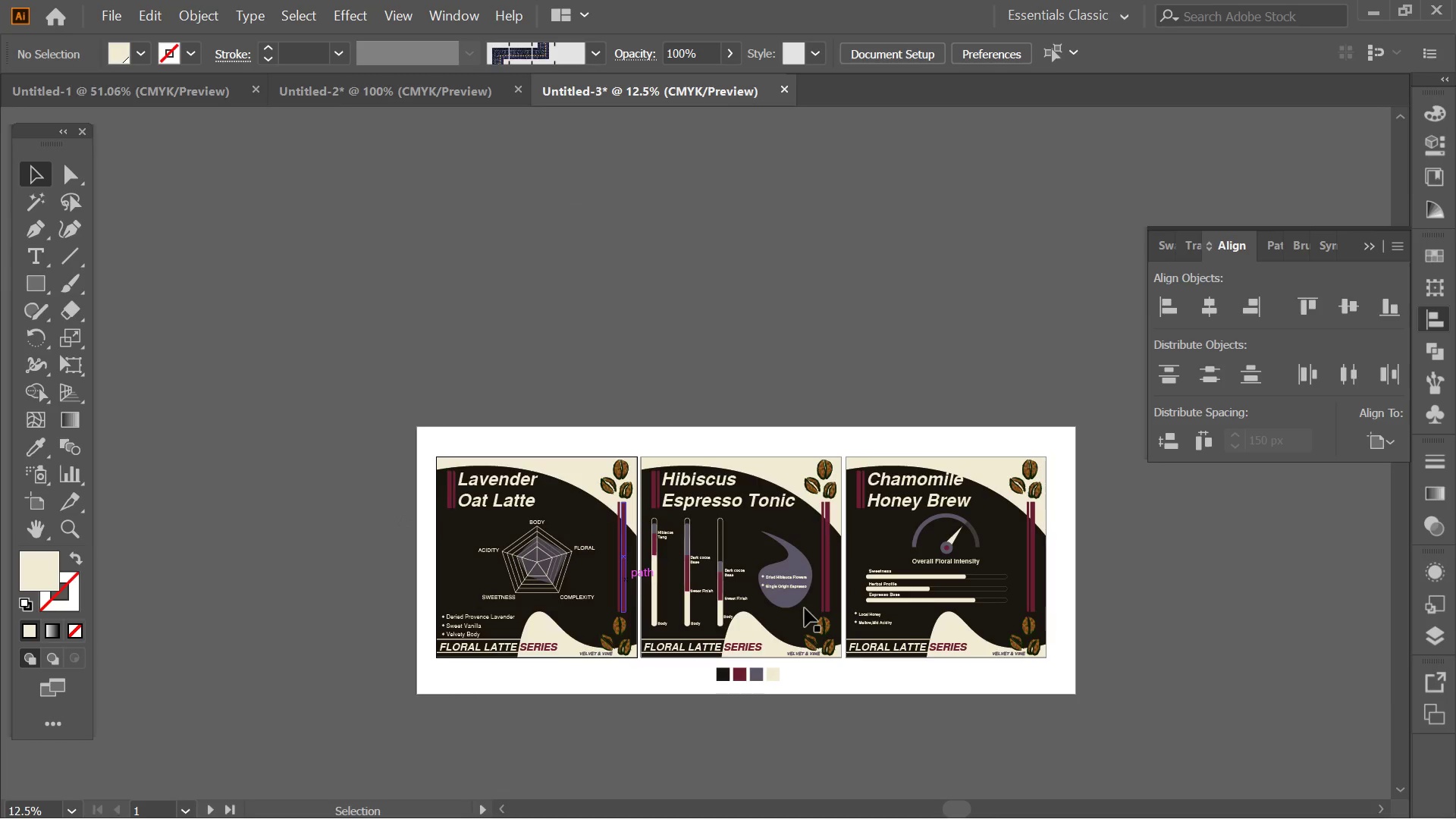 
hold_key(key=AltLeft, duration=0.41)
scroll: coordinate [1097, 604], scroll_direction: none, amount: 0.0
 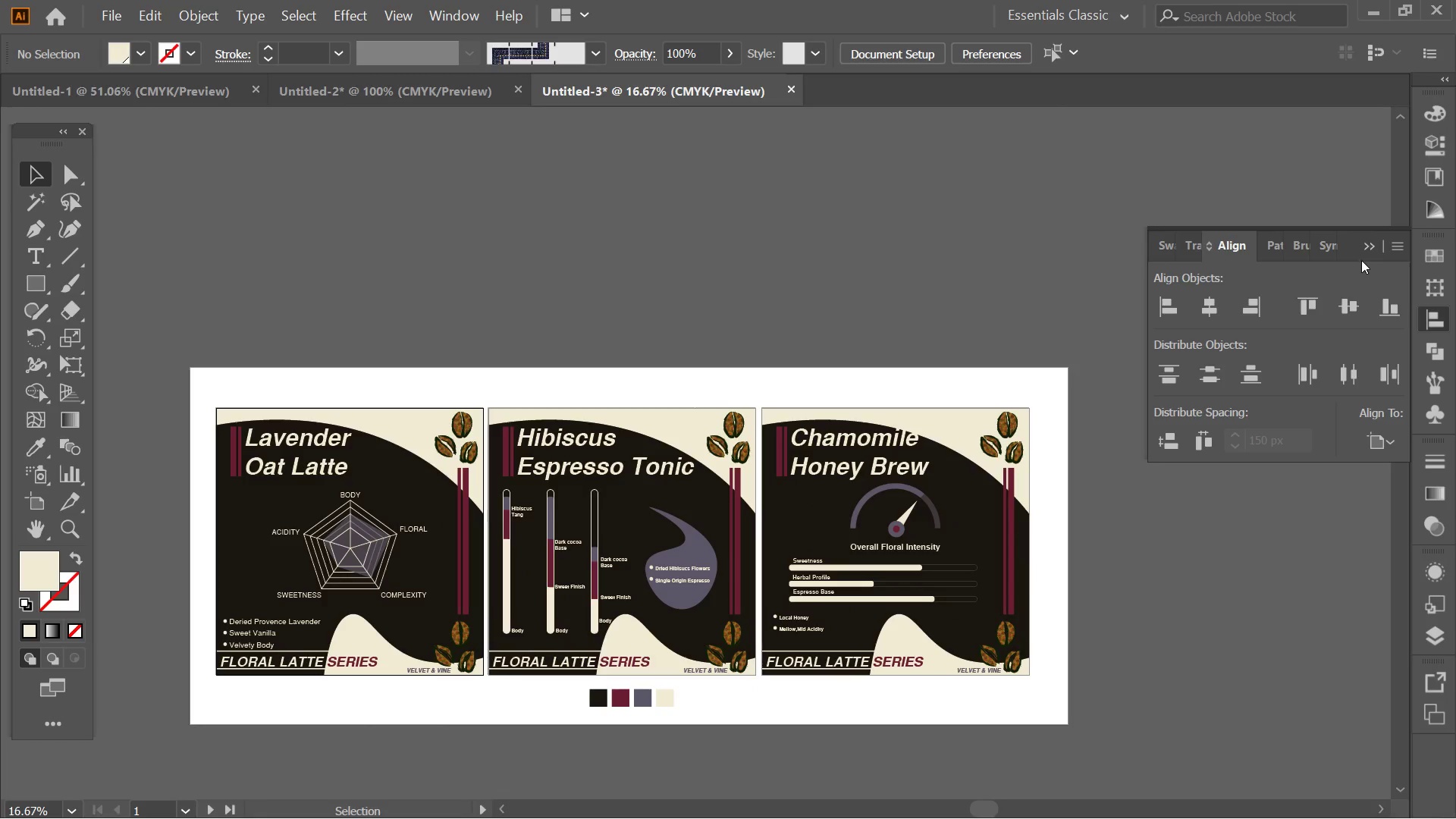 
left_click([1361, 245])
 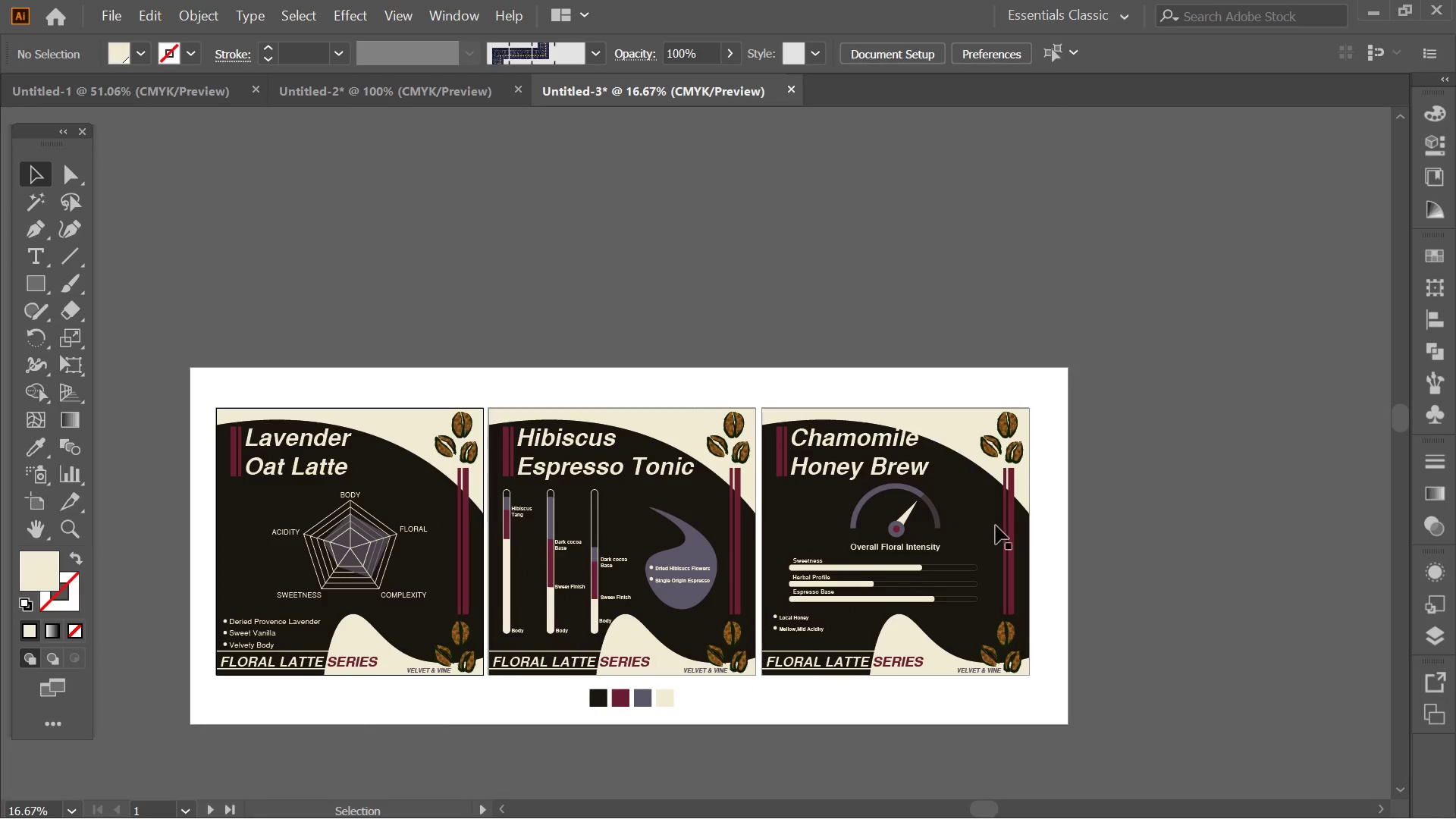 
hold_key(key=AltLeft, duration=0.39)
scroll: coordinate [956, 546], scroll_direction: up, amount: 2.0
 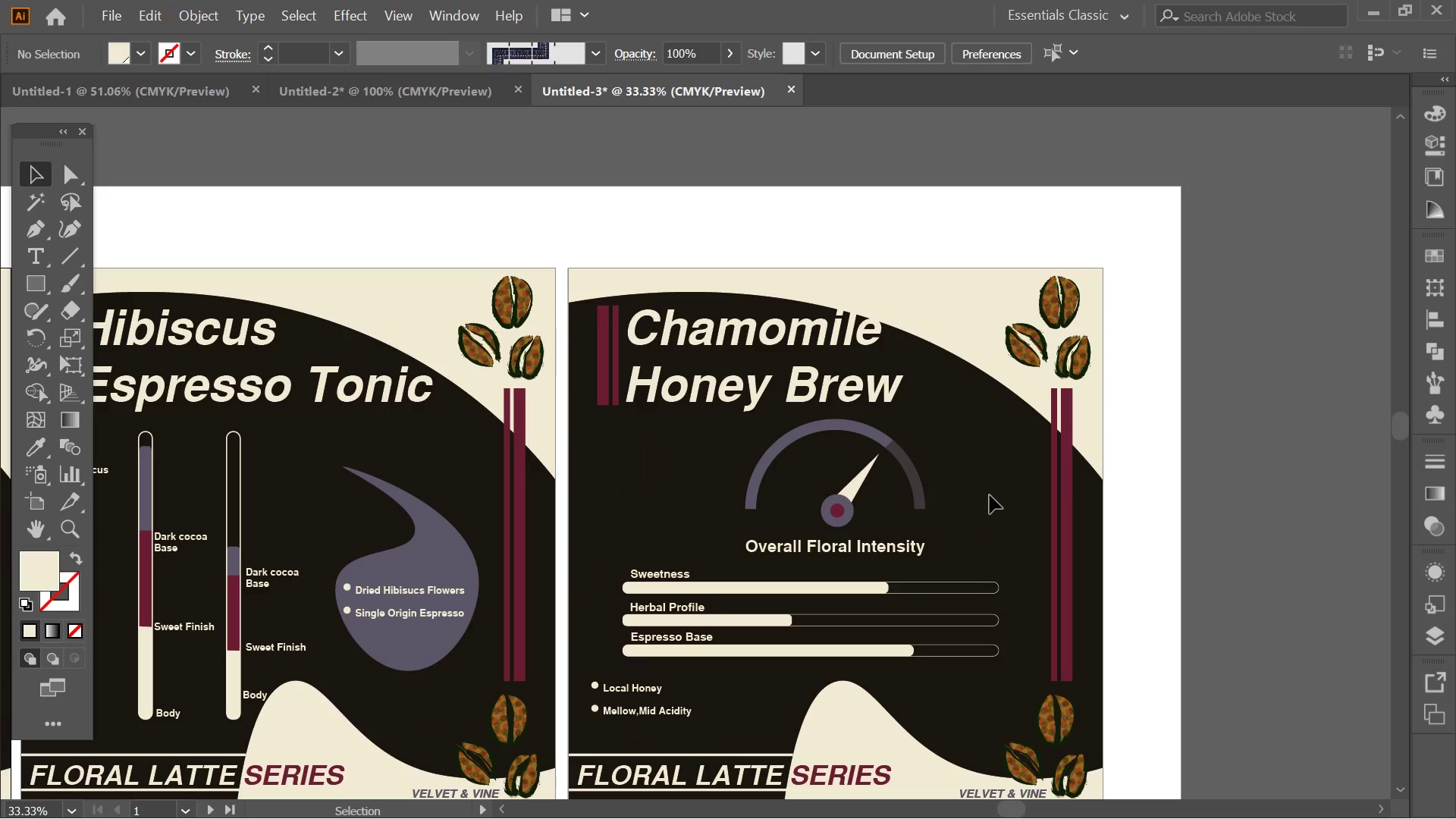 
key(Alt+AltLeft)
 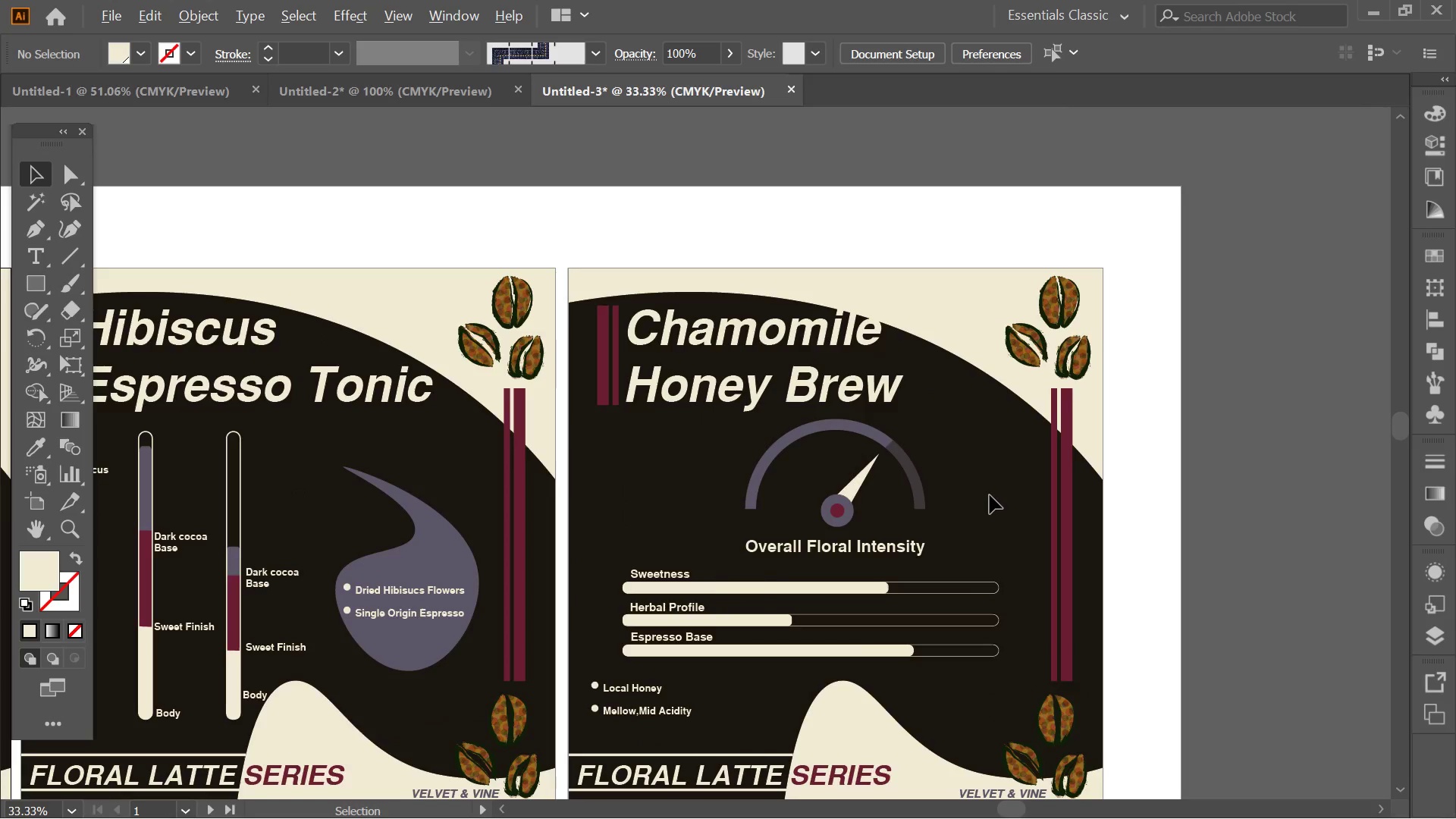 
hold_key(key=Space, duration=1.12)
 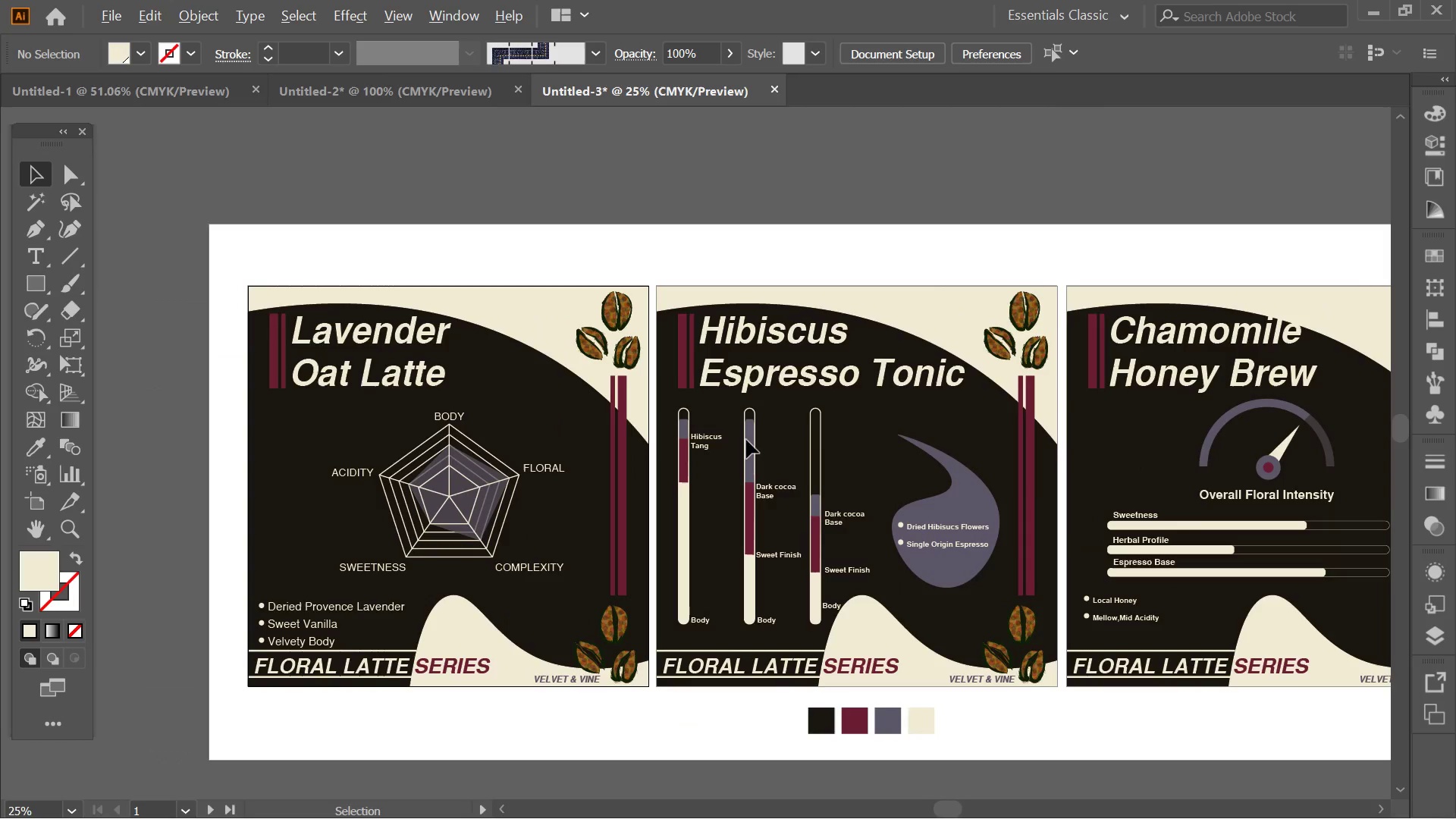 
scroll: coordinate [990, 495], scroll_direction: none, amount: 0.0
 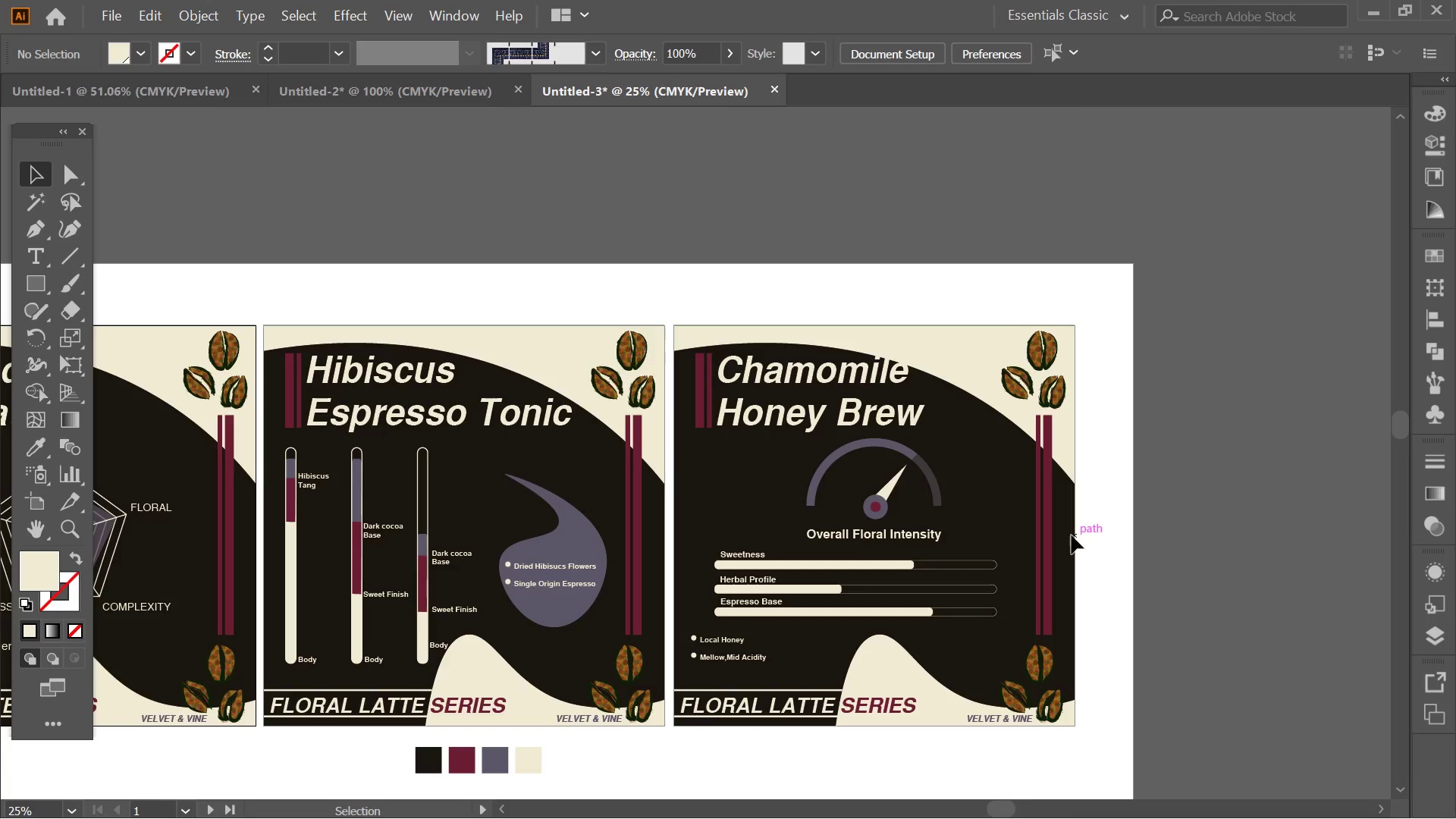 
left_click_drag(start_coordinate=[1081, 535], to_coordinate=[1194, 499])
 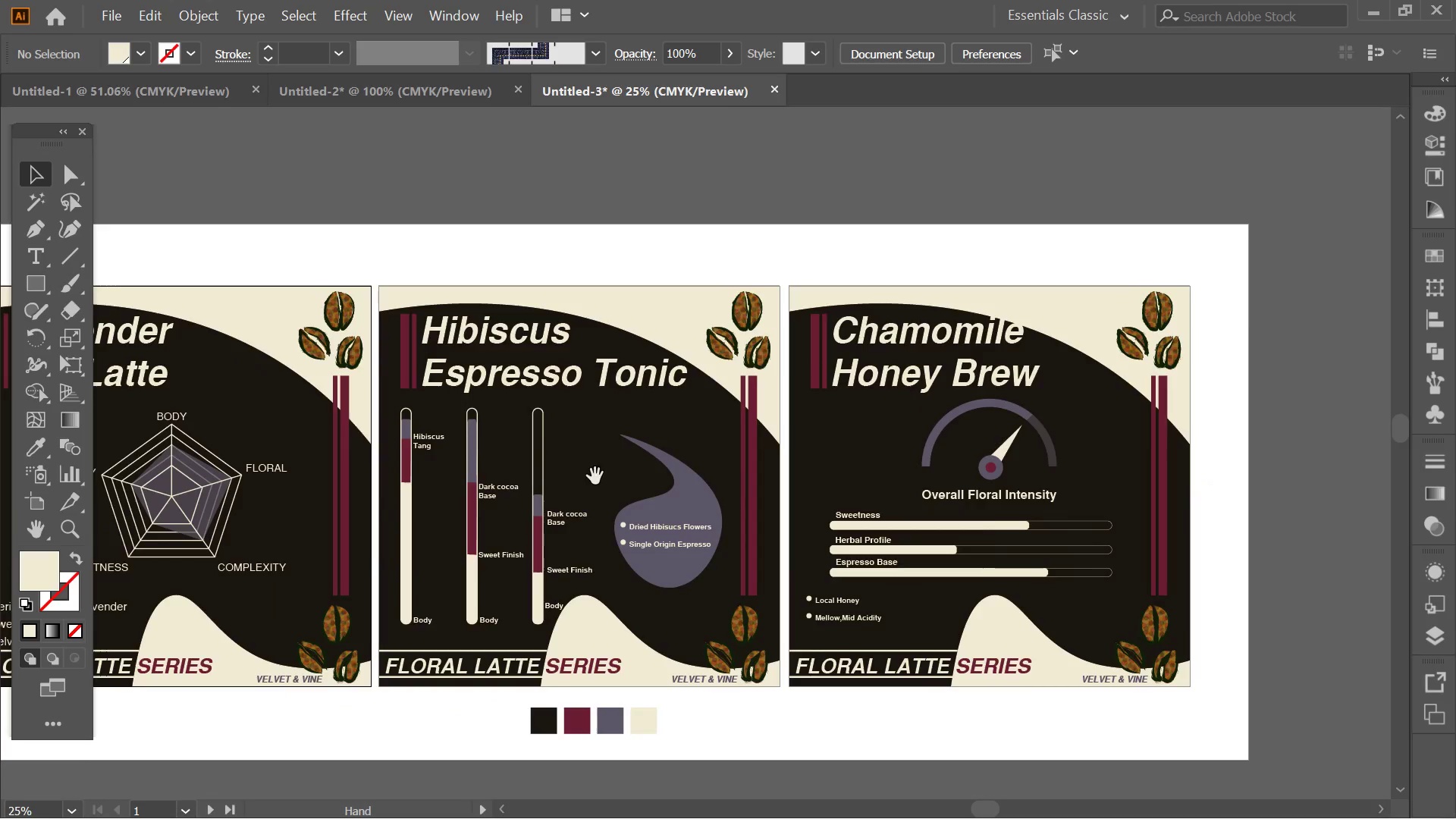 
left_click_drag(start_coordinate=[600, 476], to_coordinate=[878, 476])
 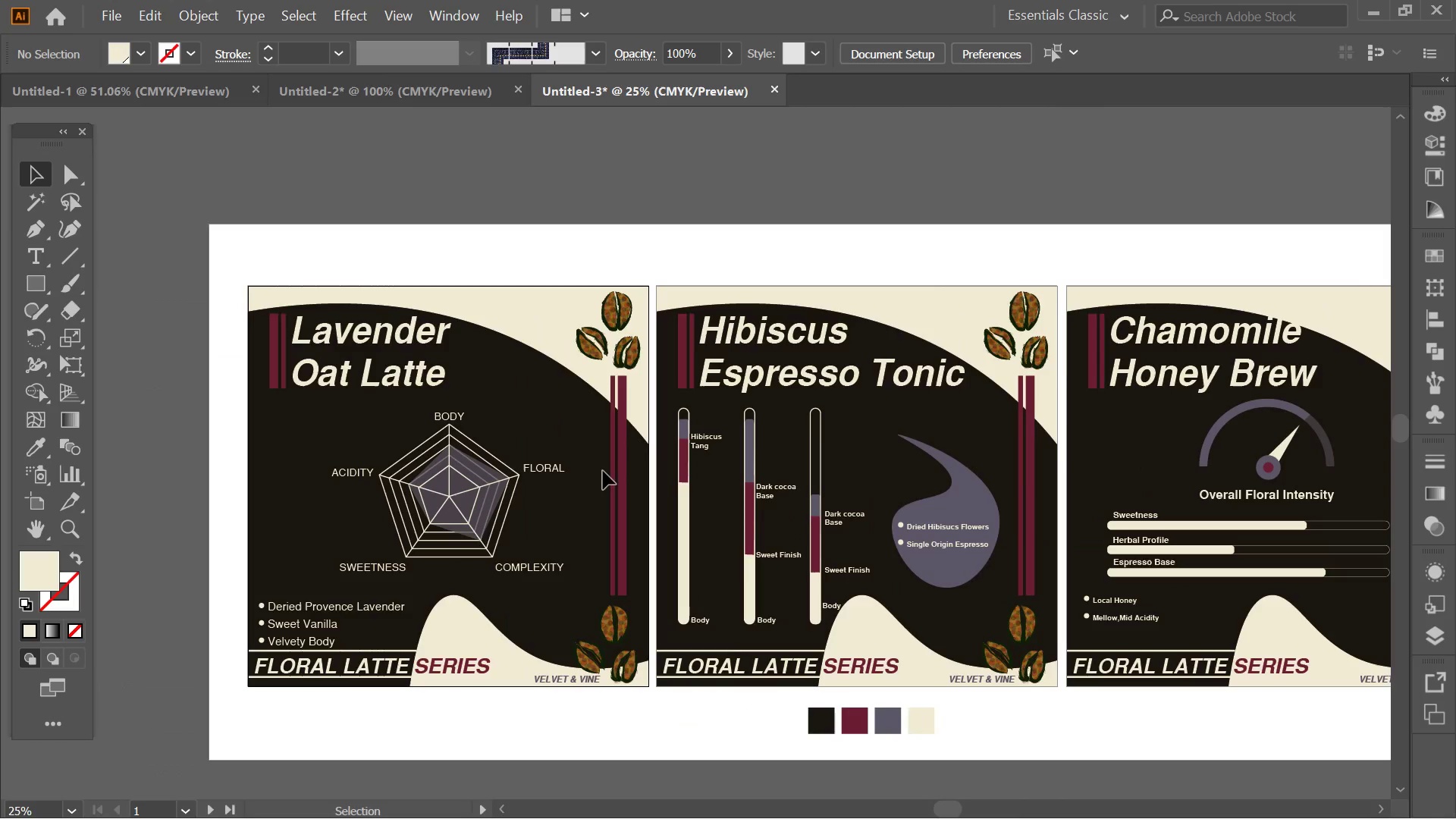 
hold_key(key=AltLeft, duration=0.38)
 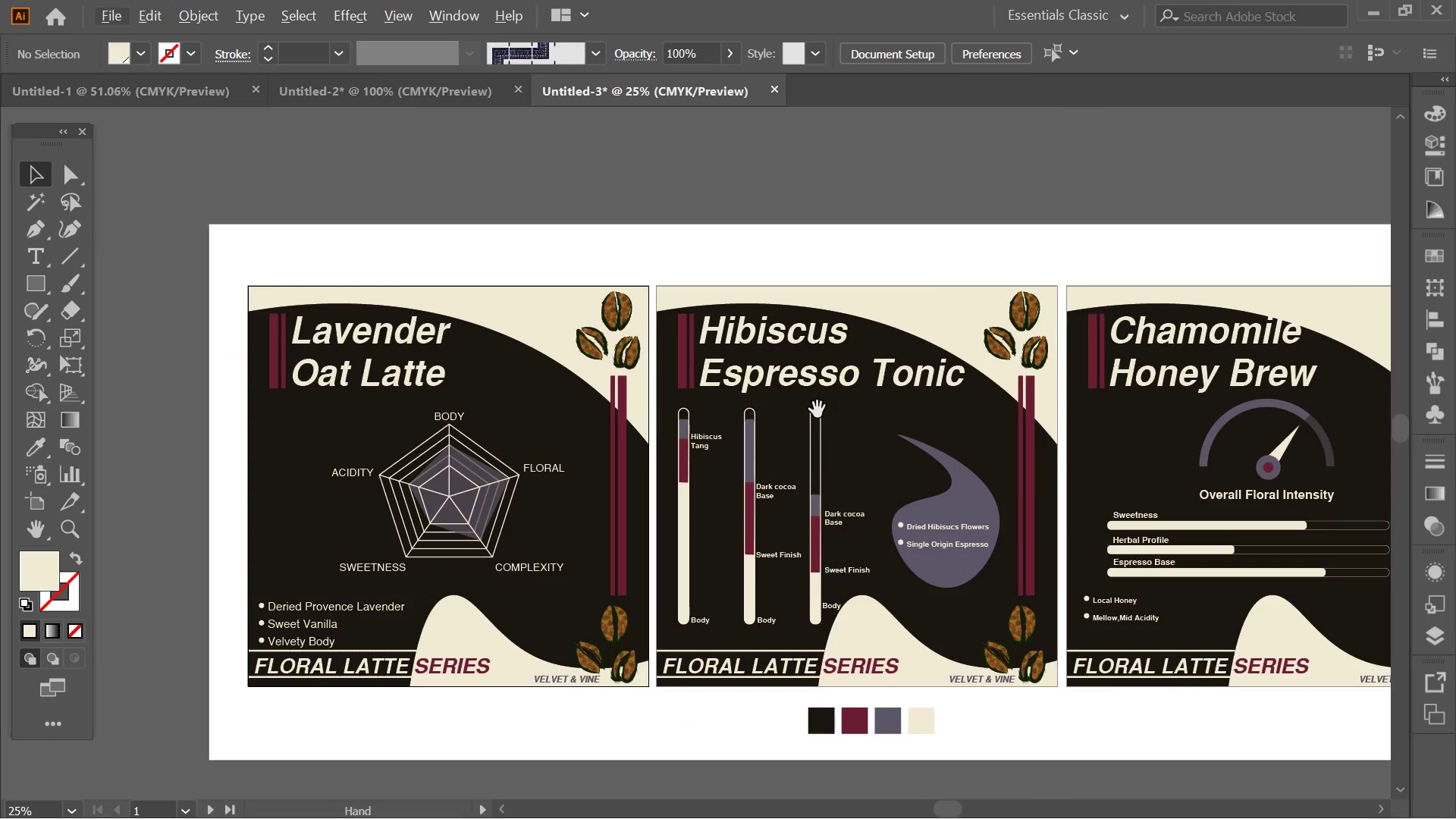 
hold_key(key=Space, duration=1.5)
 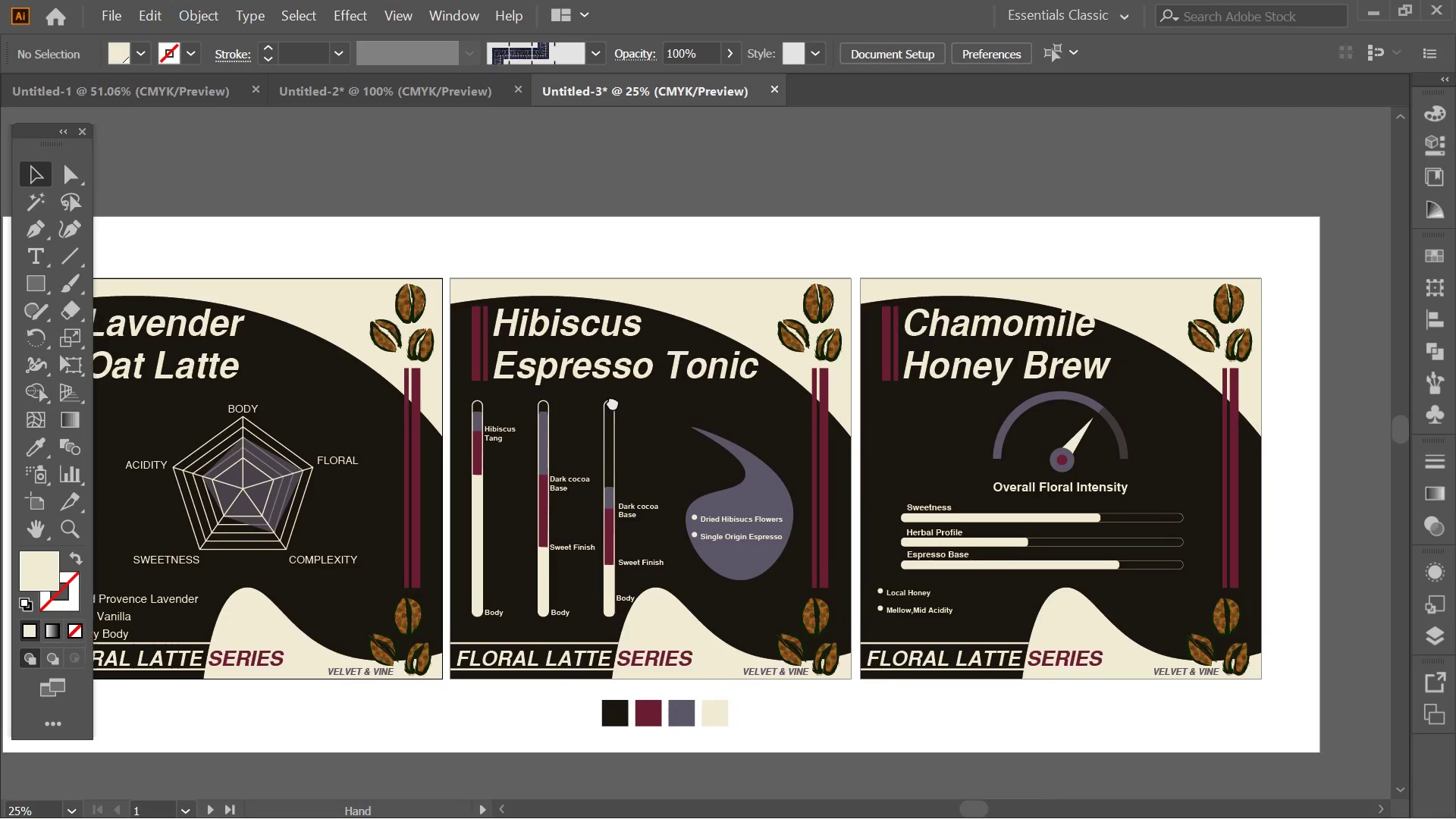 
left_click_drag(start_coordinate=[817, 410], to_coordinate=[612, 402])
 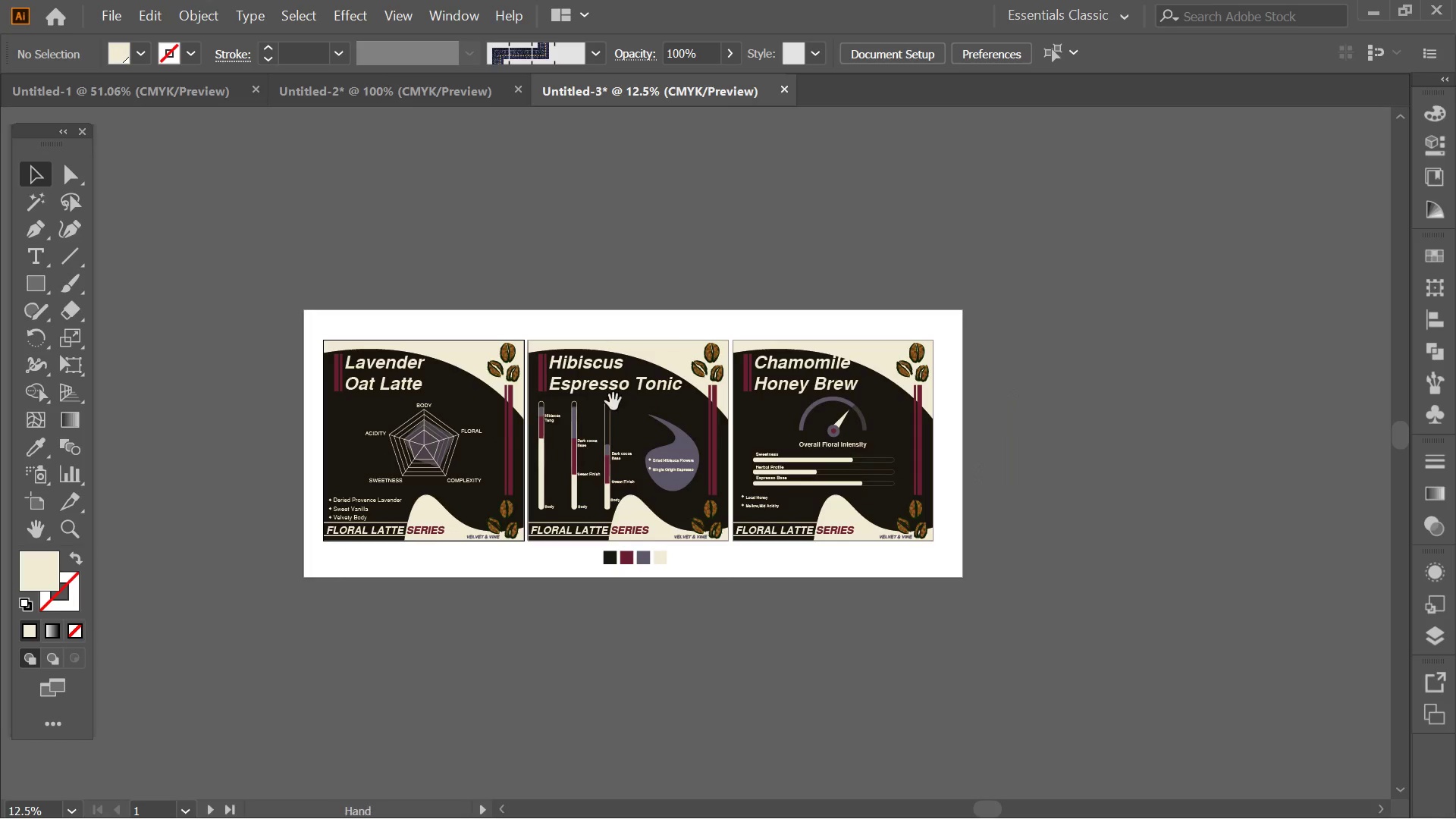 
hold_key(key=Space, duration=1.53)
 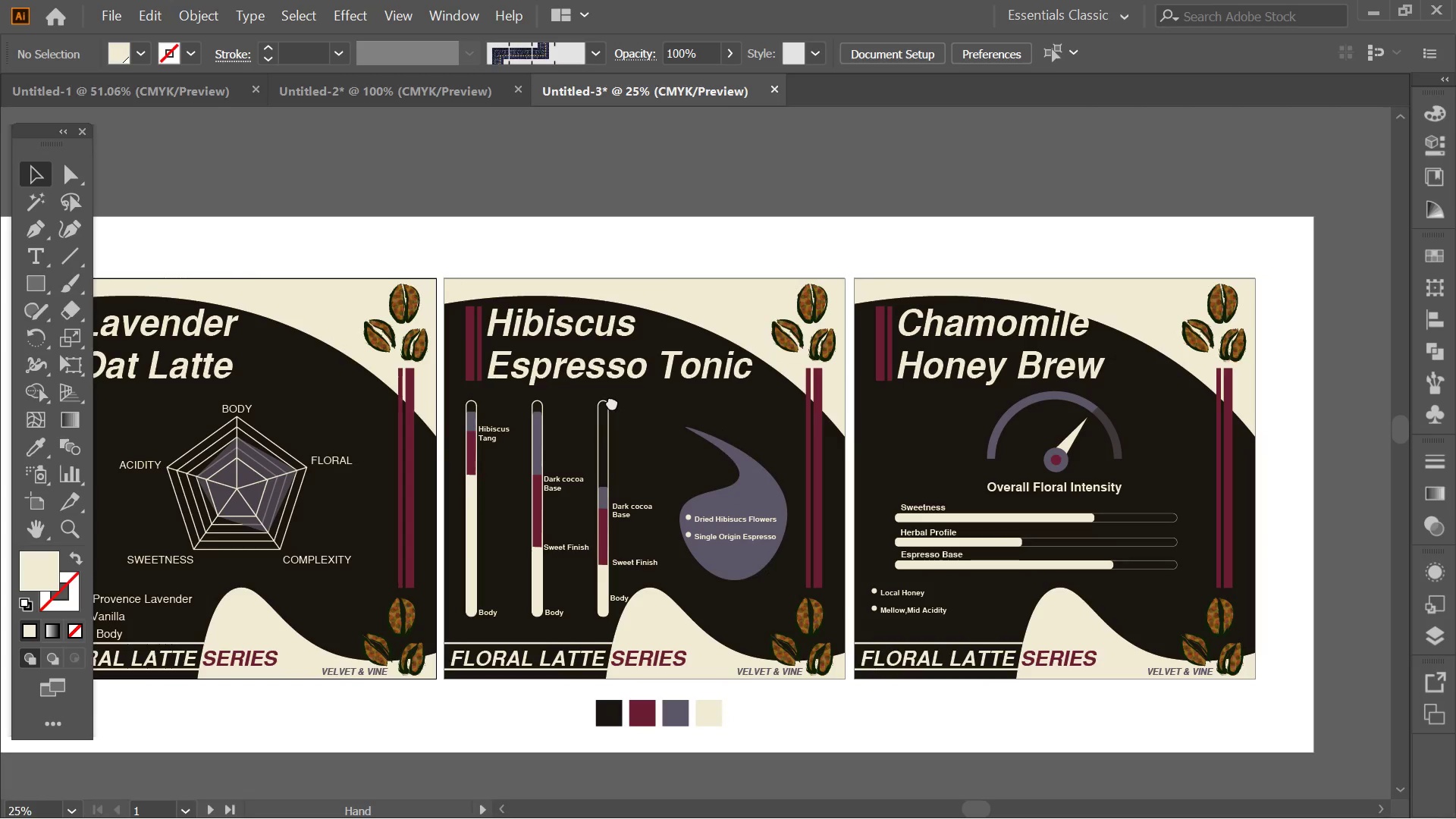 
hold_key(key=Space, duration=1.5)
 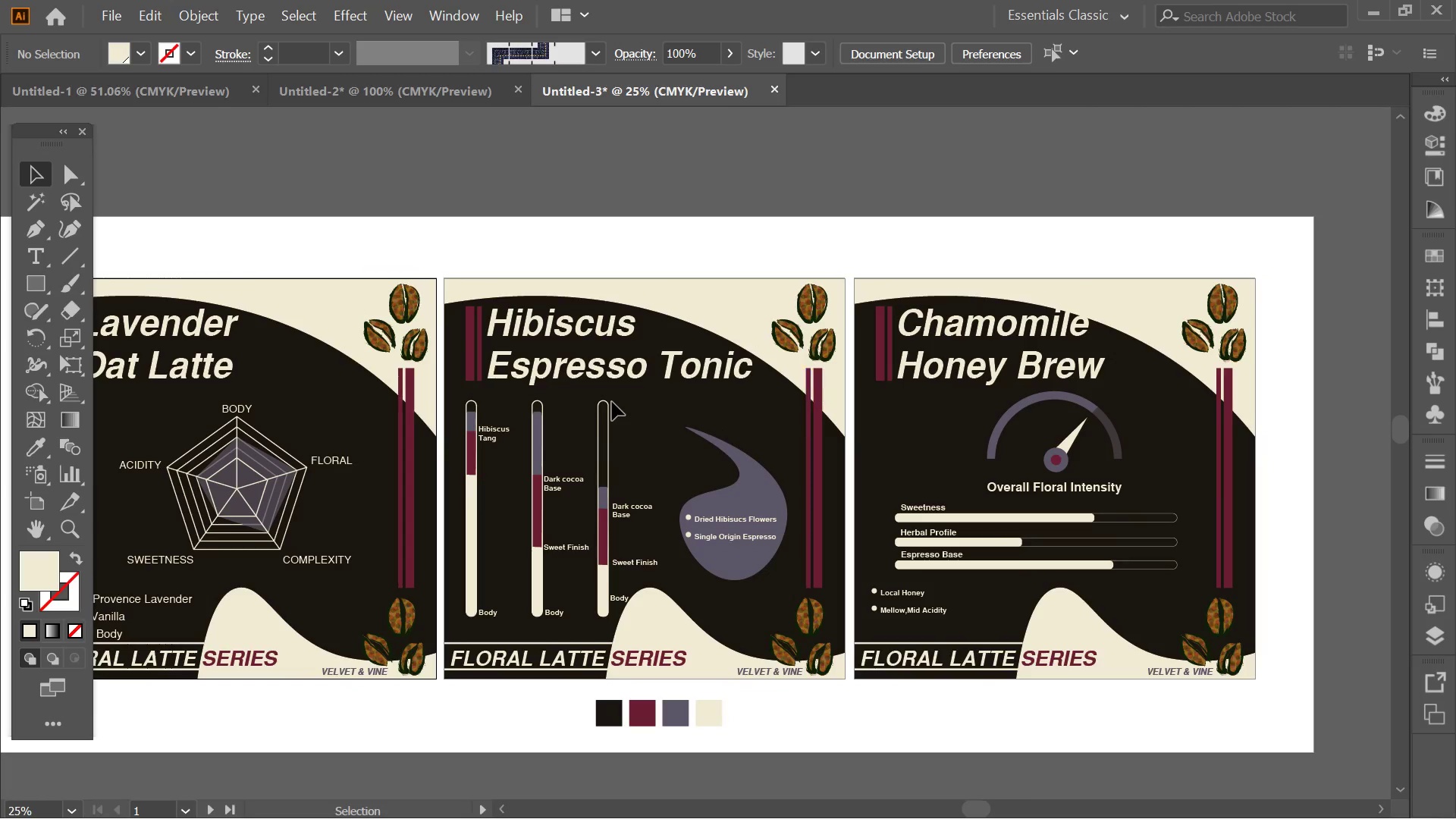 
hold_key(key=Space, duration=0.41)
 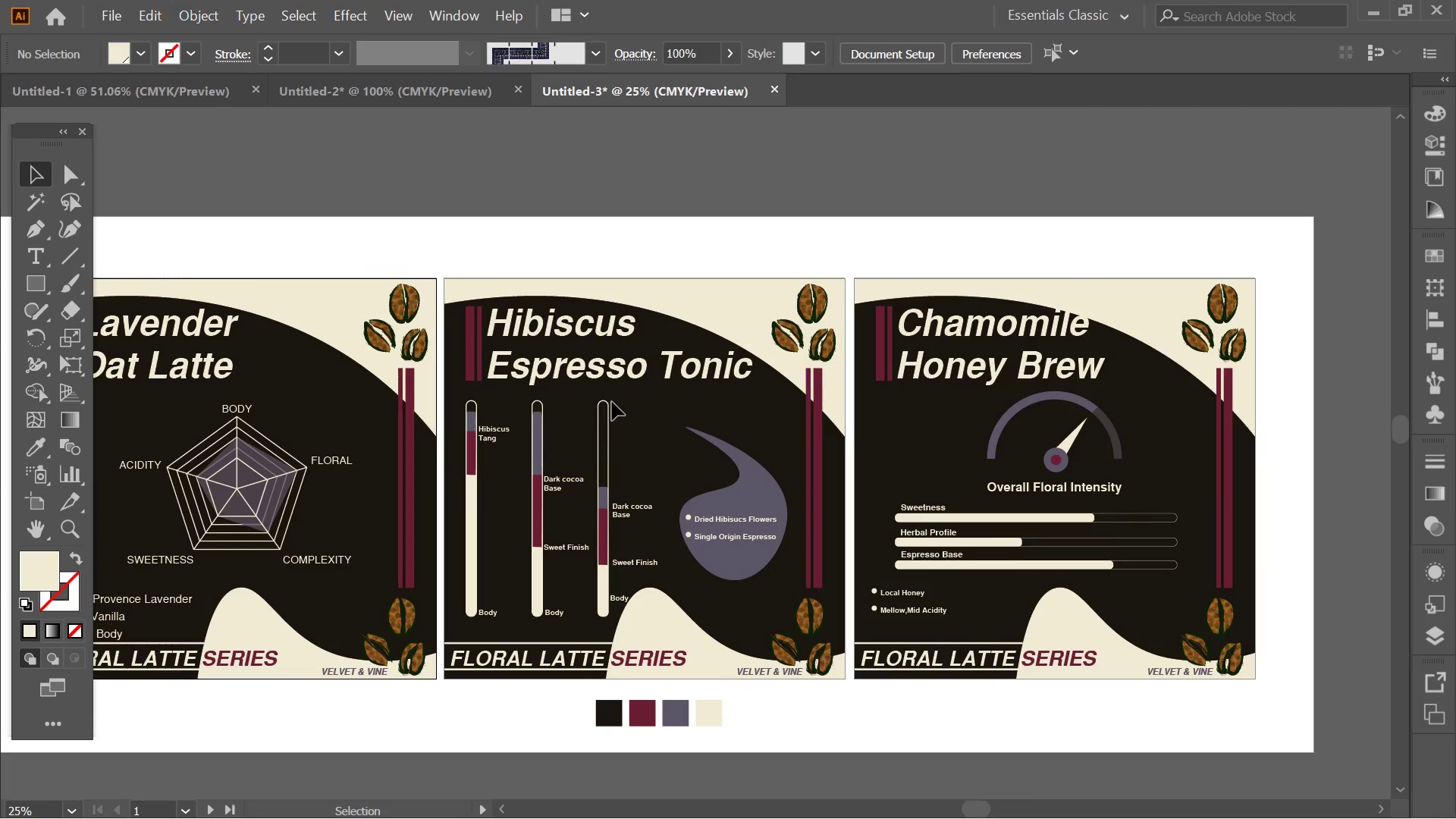 
hold_key(key=AltLeft, duration=0.33)
 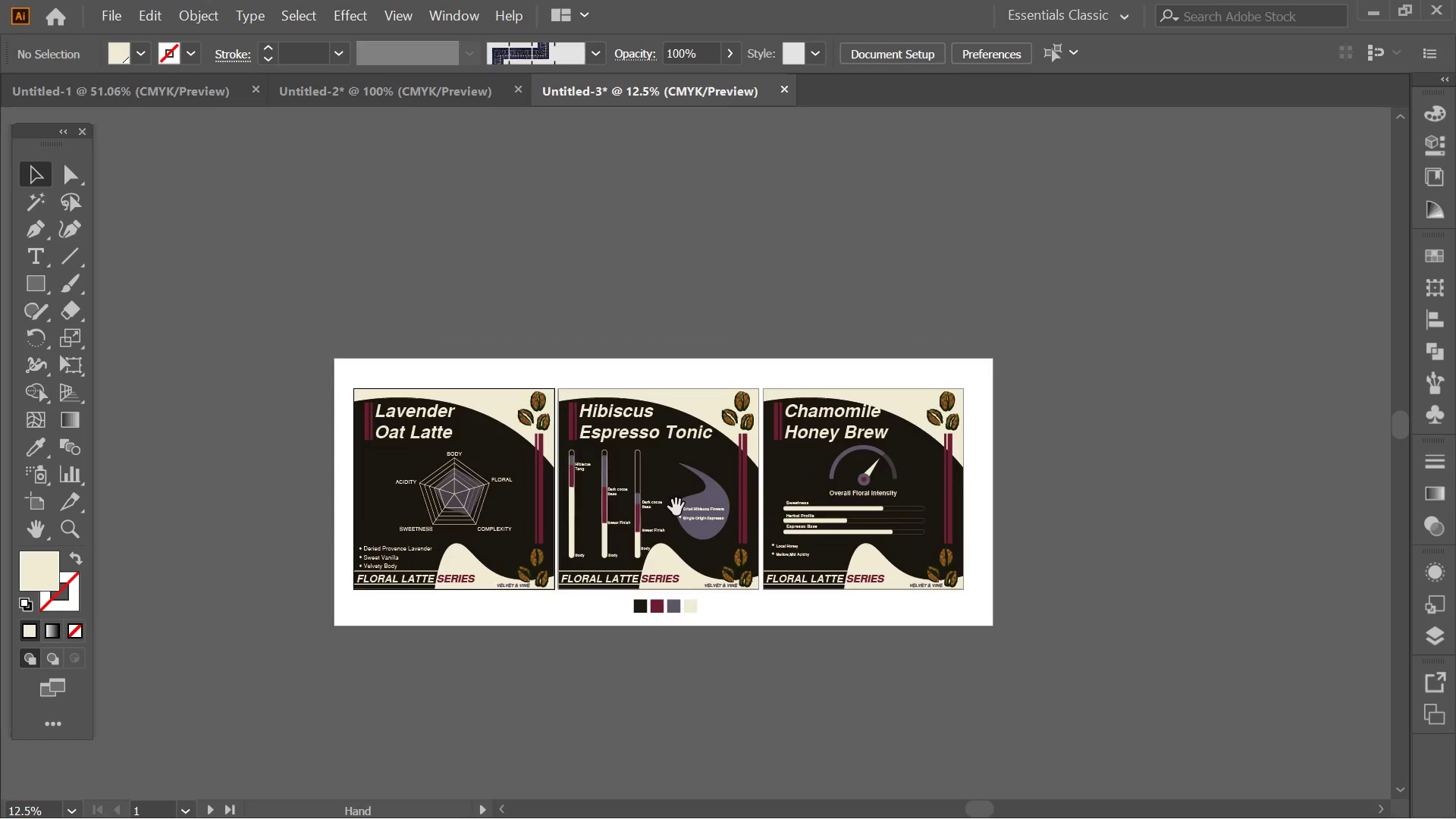 
hold_key(key=Space, duration=0.45)
 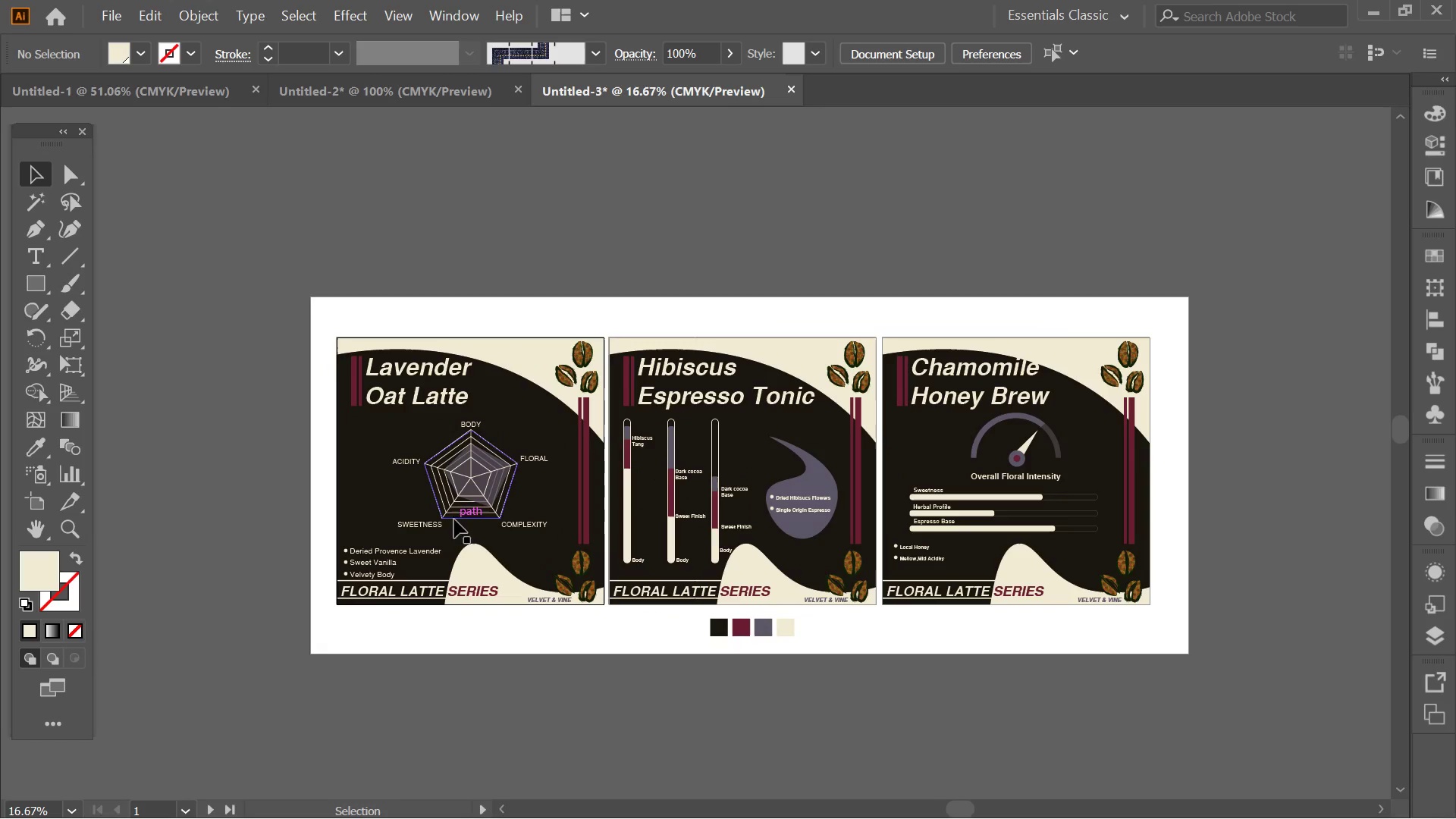 
left_click_drag(start_coordinate=[648, 460], to_coordinate=[676, 507])
 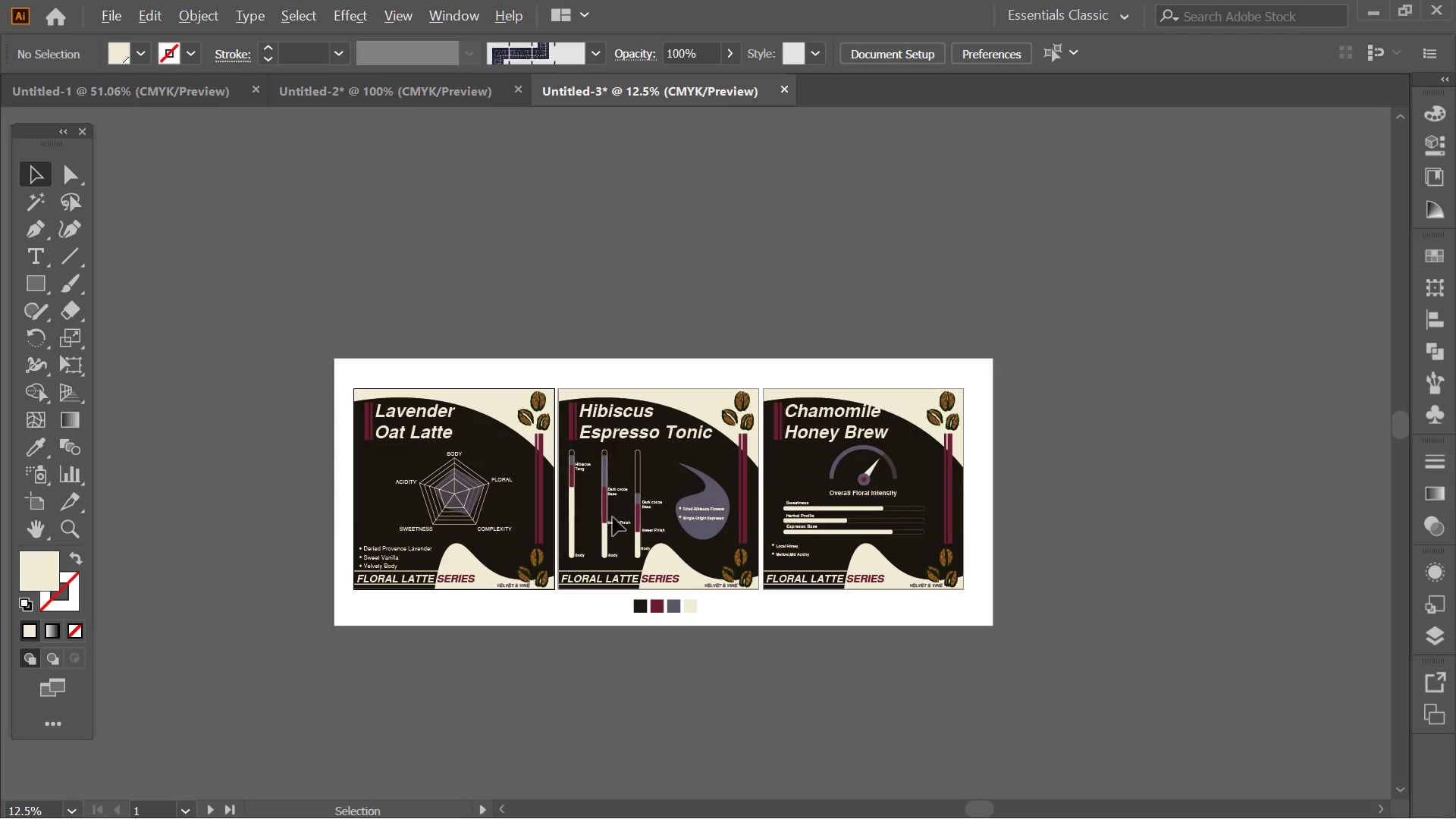 
scroll: coordinate [612, 402], scroll_direction: down, amount: 2.0
 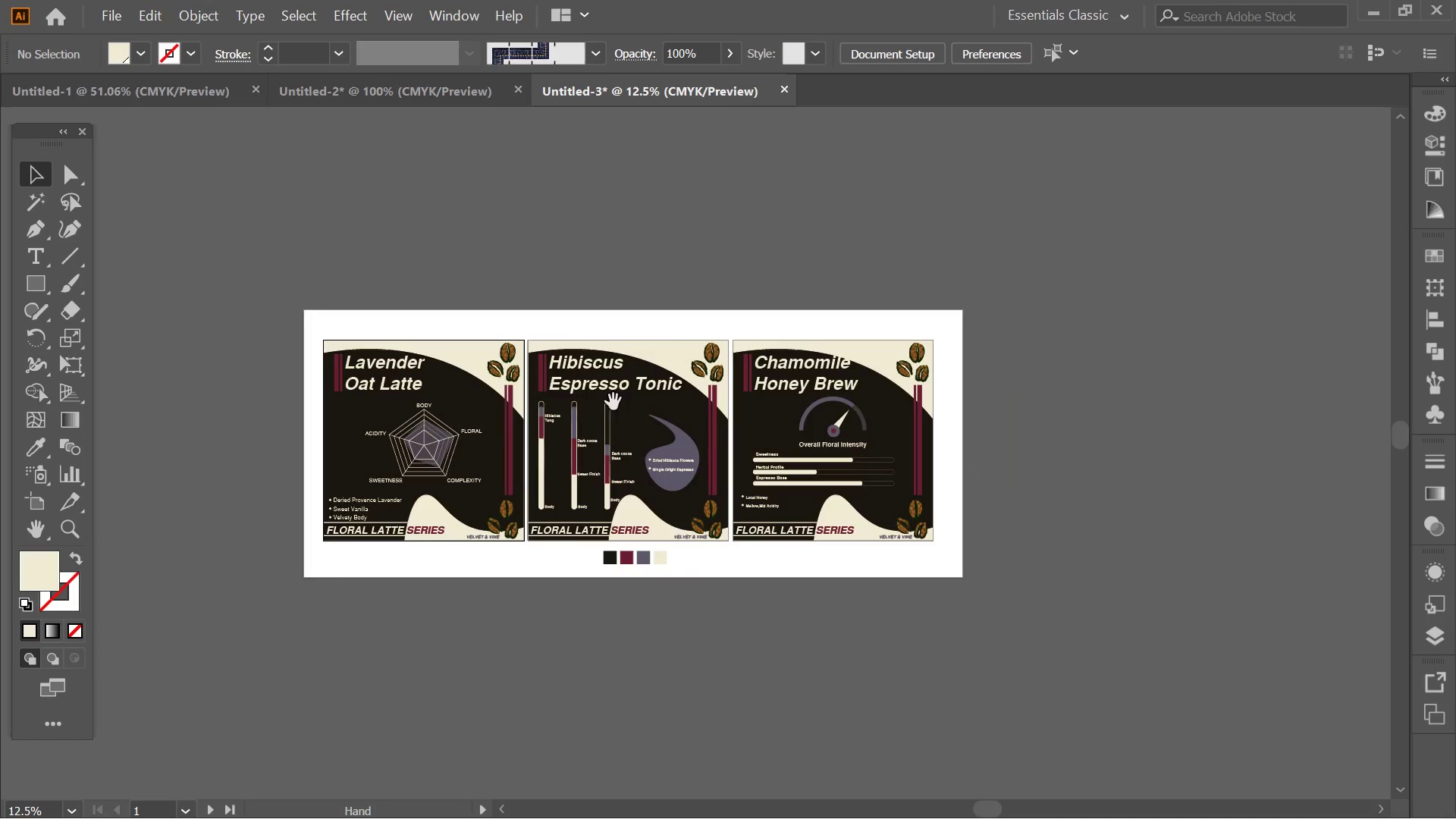 
hold_key(key=AltLeft, duration=0.39)
 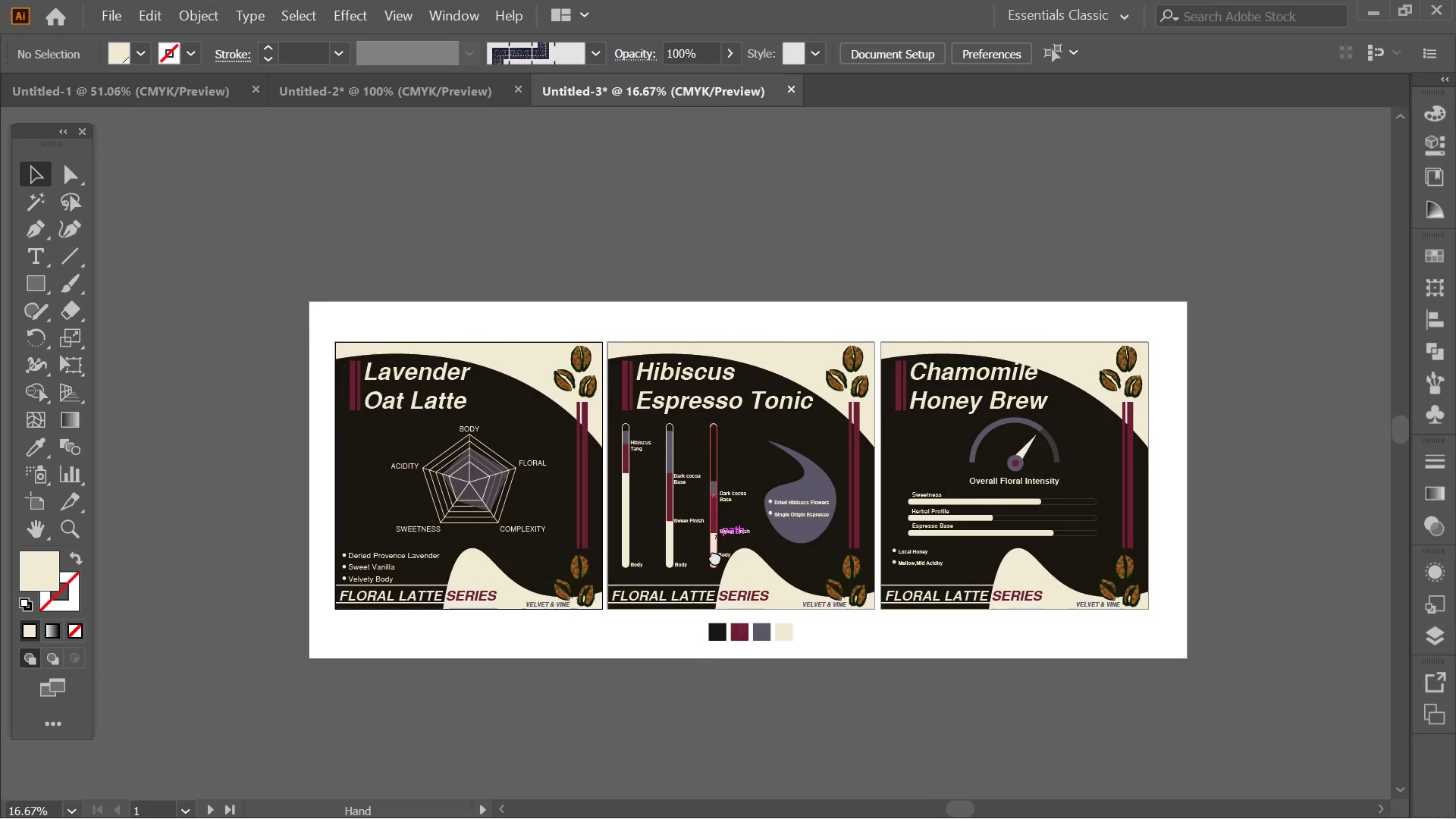 
hold_key(key=Space, duration=0.5)
 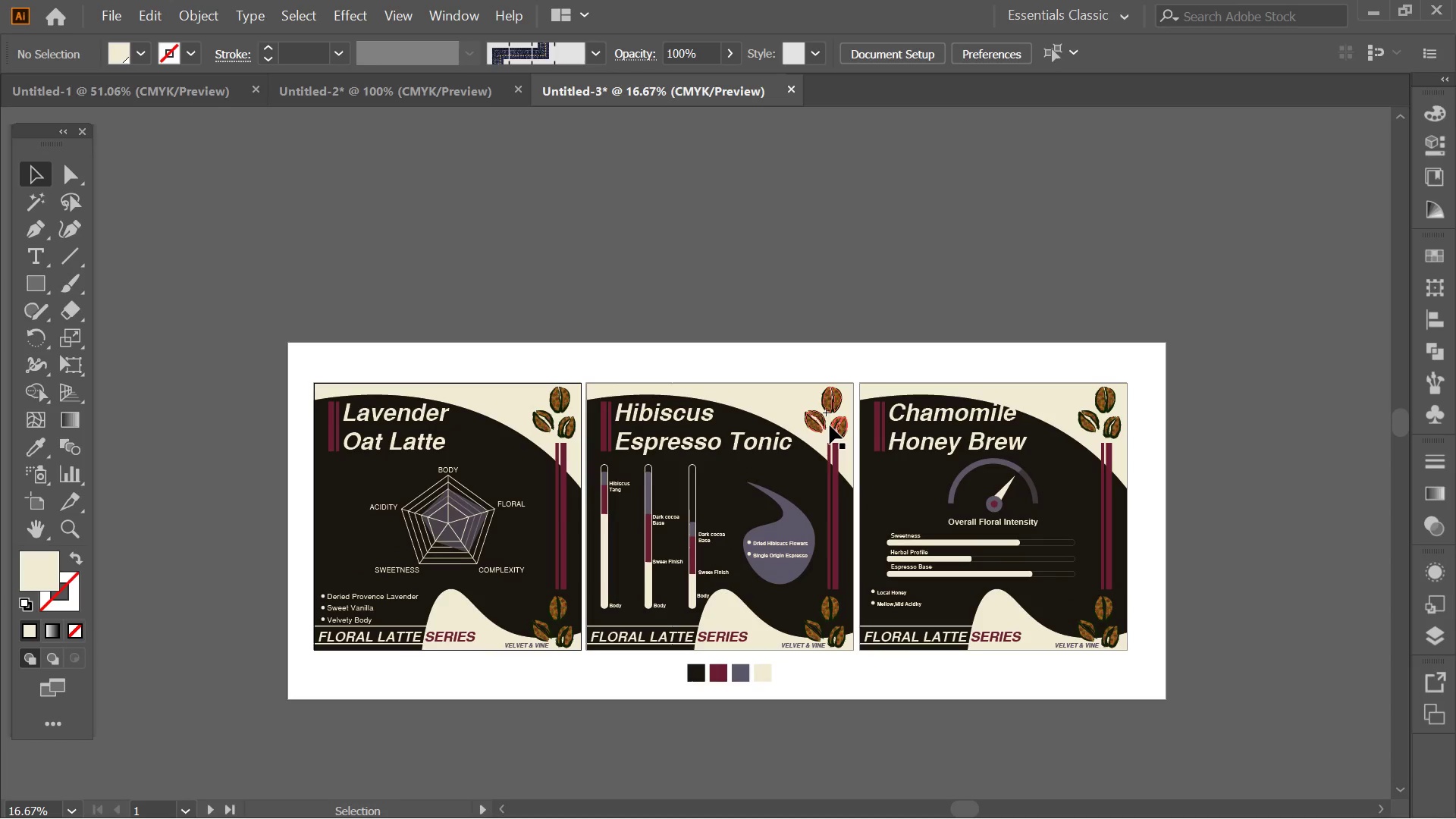 
scroll: coordinate [406, 541], scroll_direction: none, amount: 0.0
 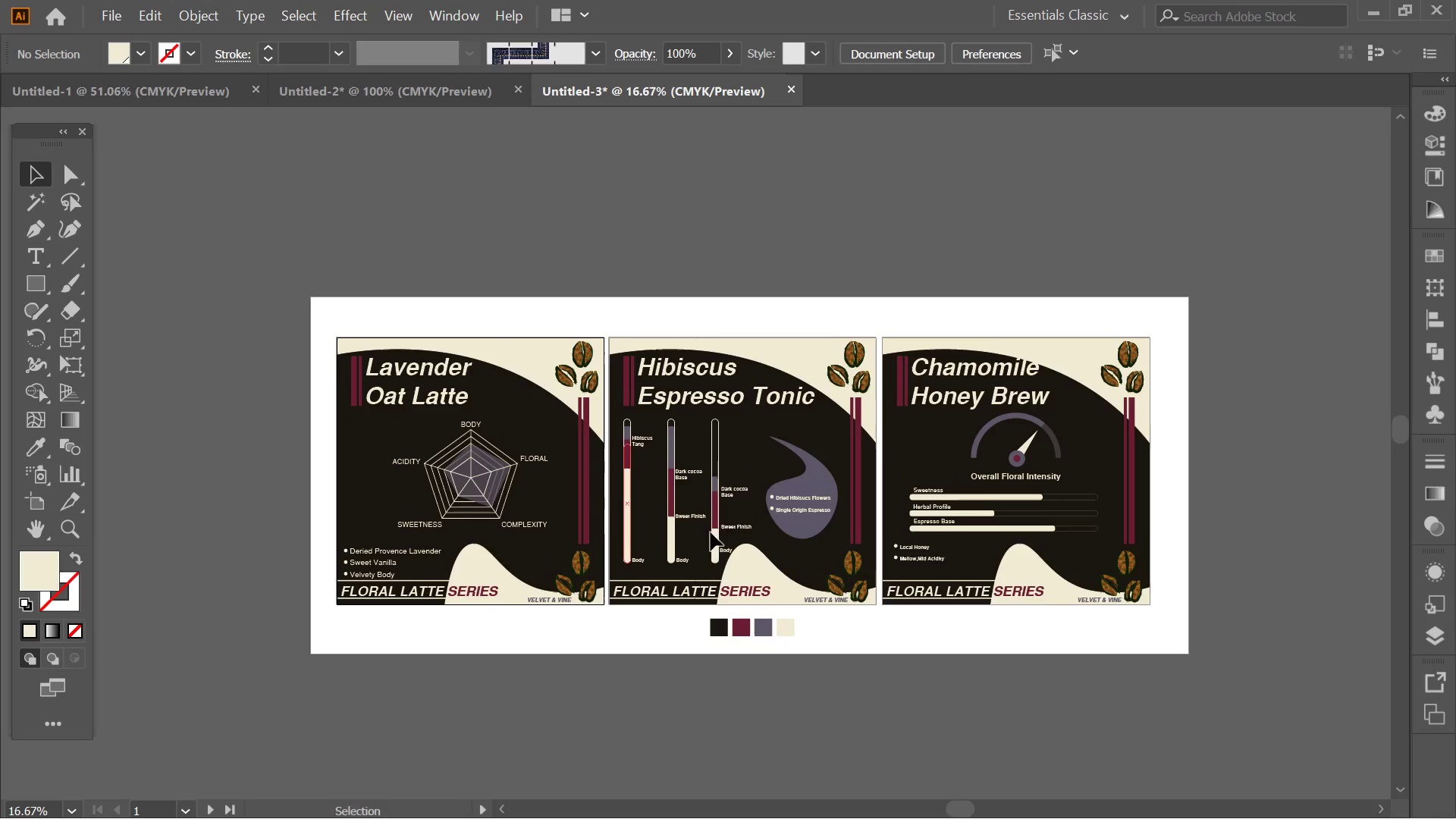 
left_click_drag(start_coordinate=[723, 535], to_coordinate=[703, 578])
 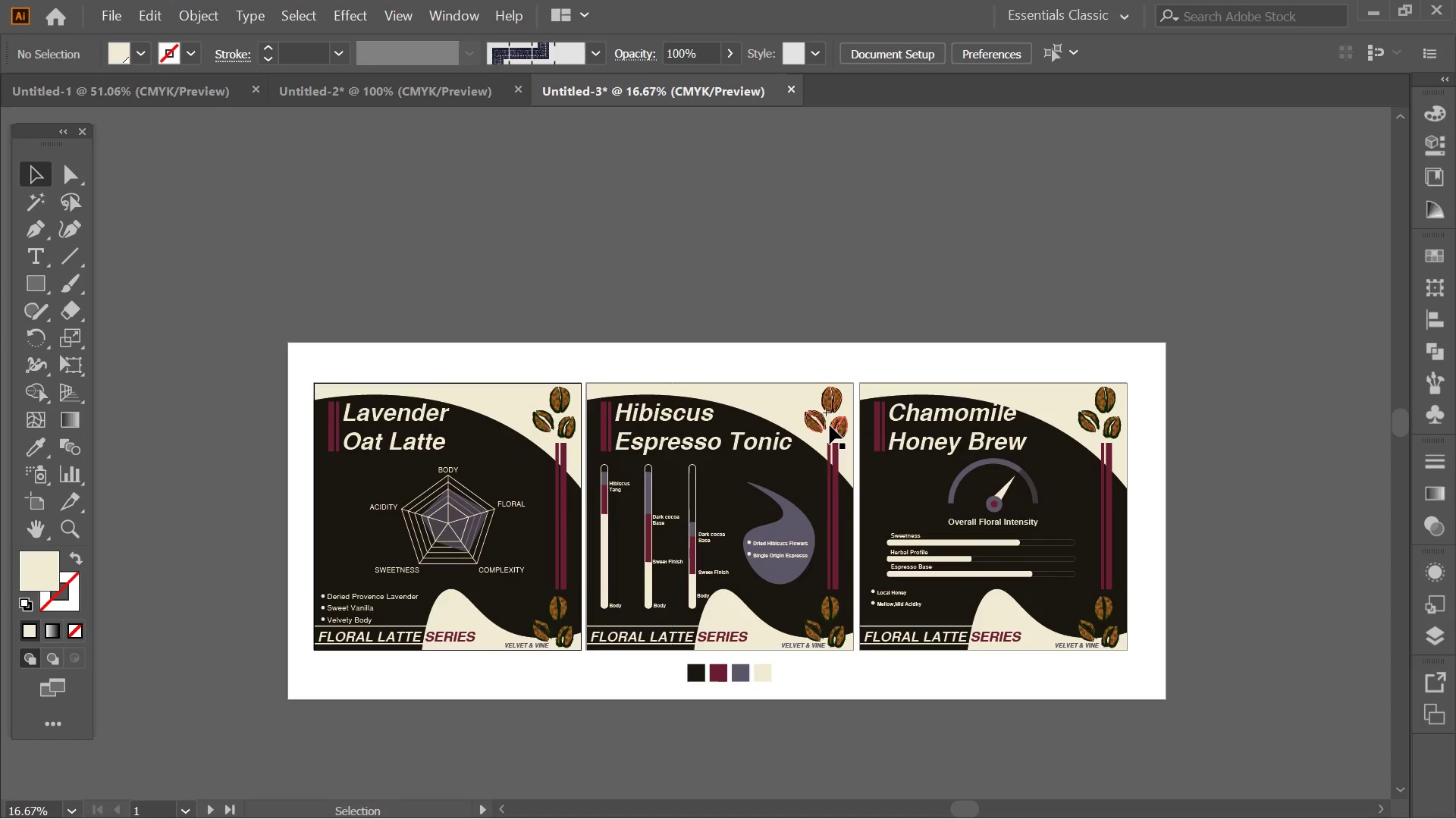 
left_click([830, 425])
 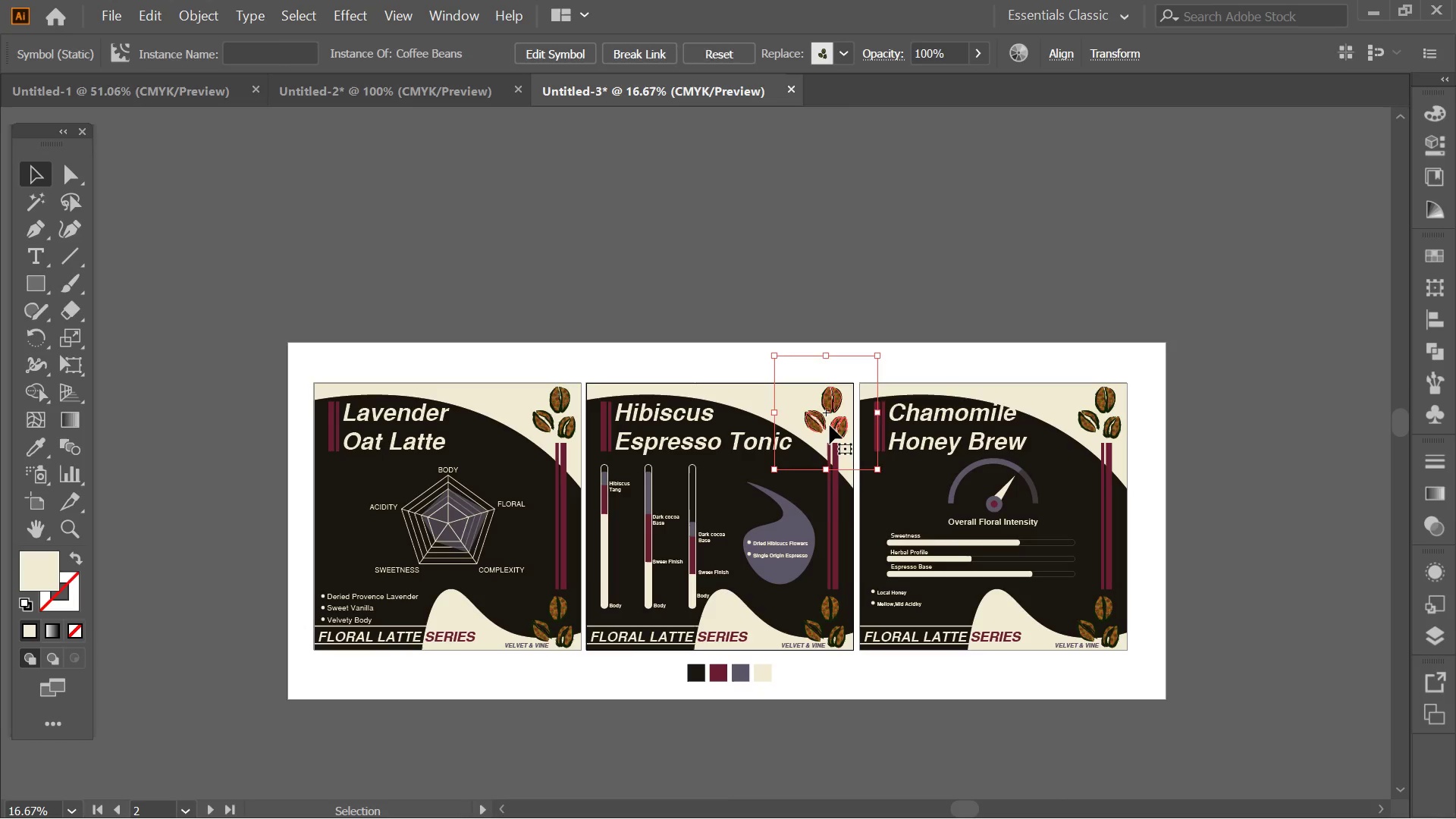 
key(Delete)
 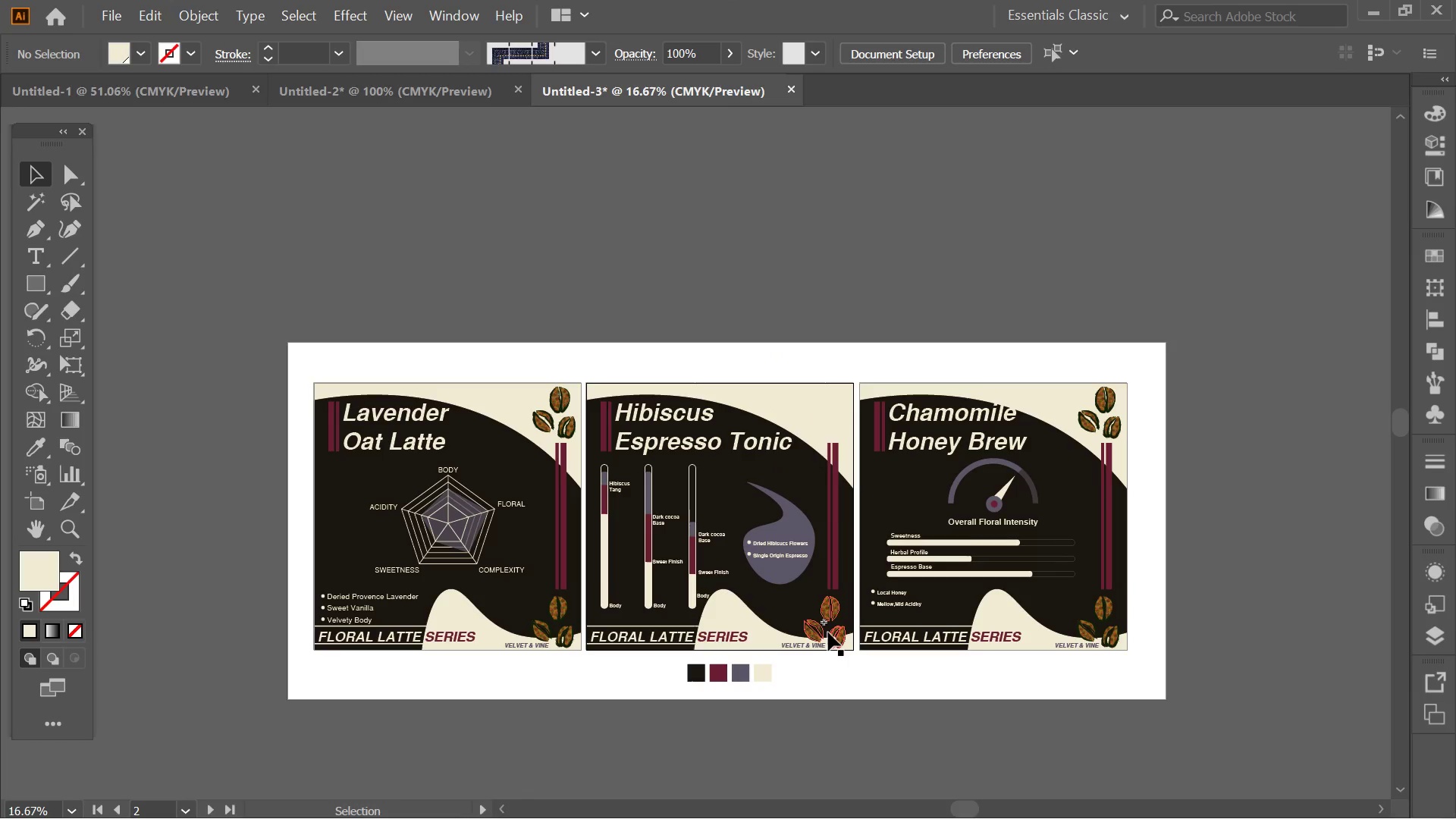 
left_click([828, 632])
 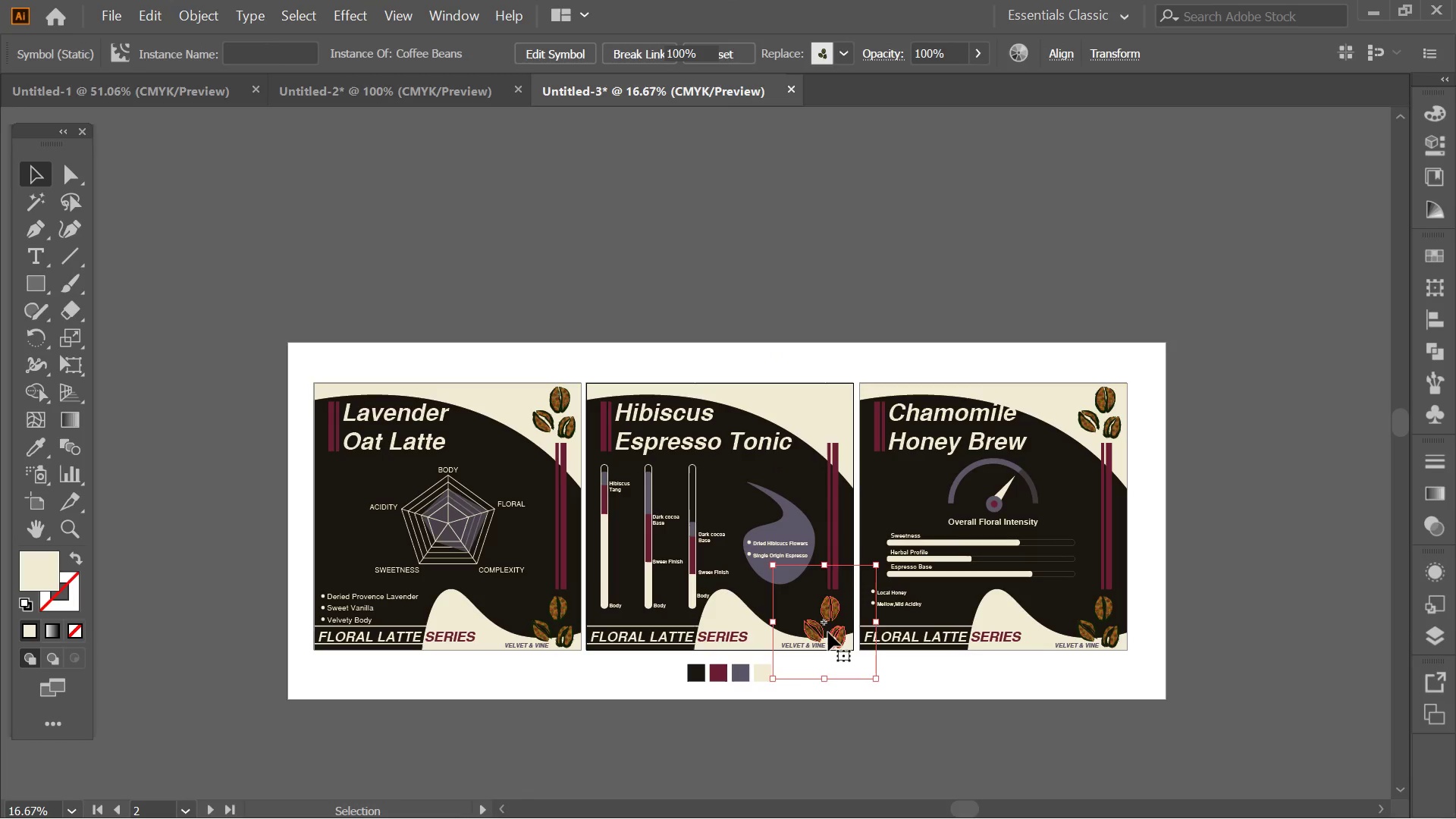 
key(Delete)
 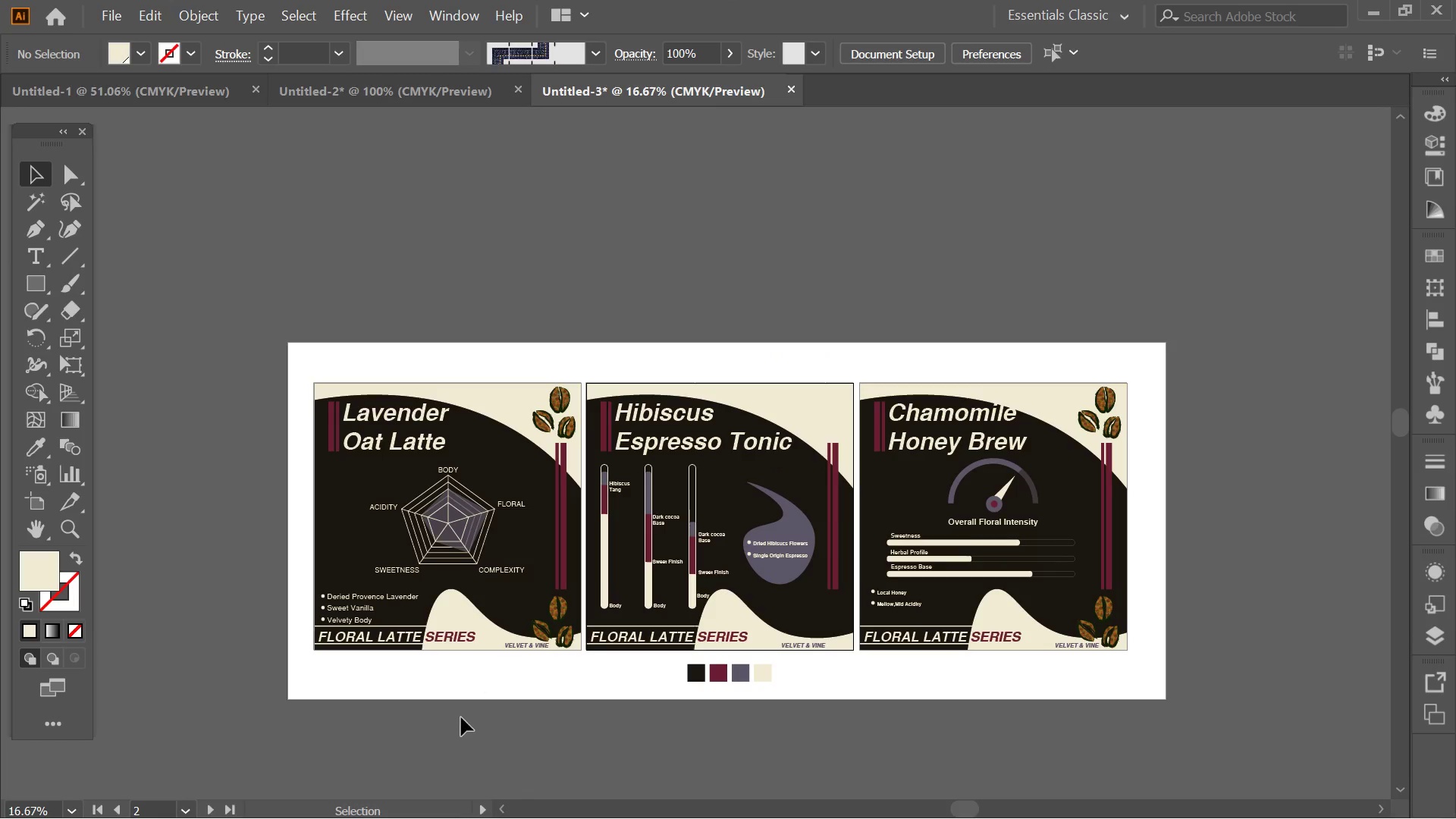 
key(Control+Z)
 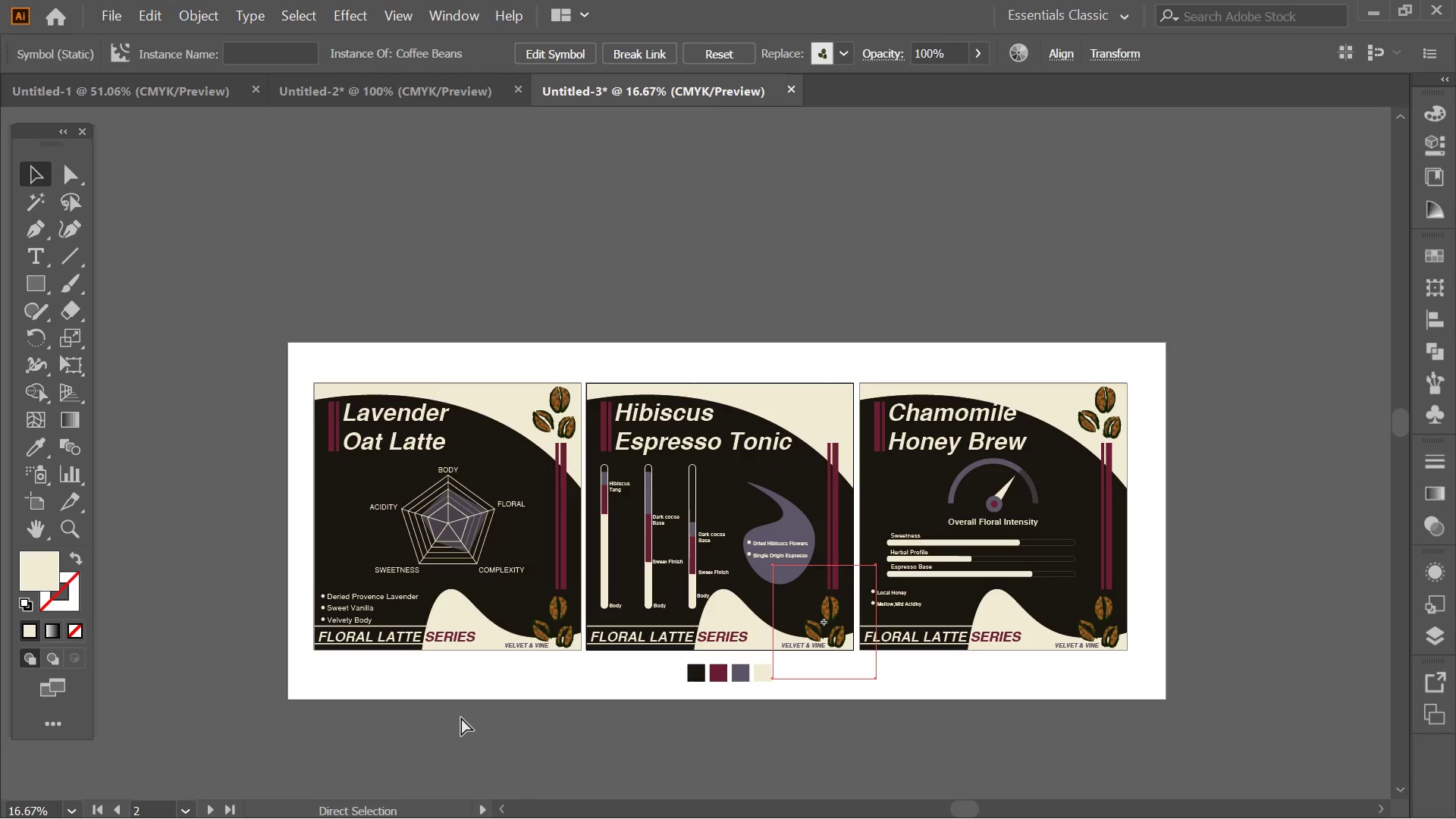 
key(Control+ControlLeft)
 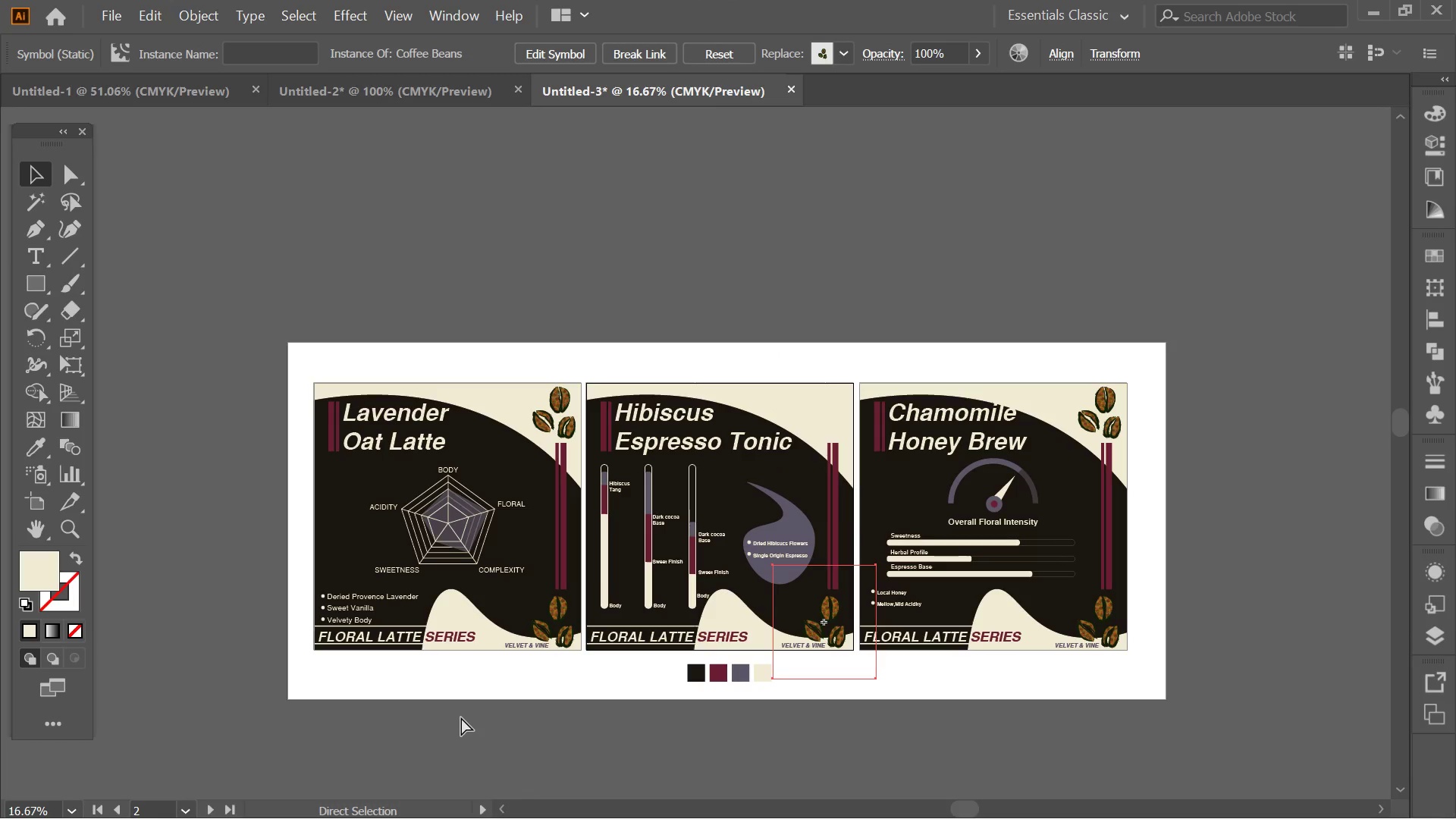 
key(Control+Z)
 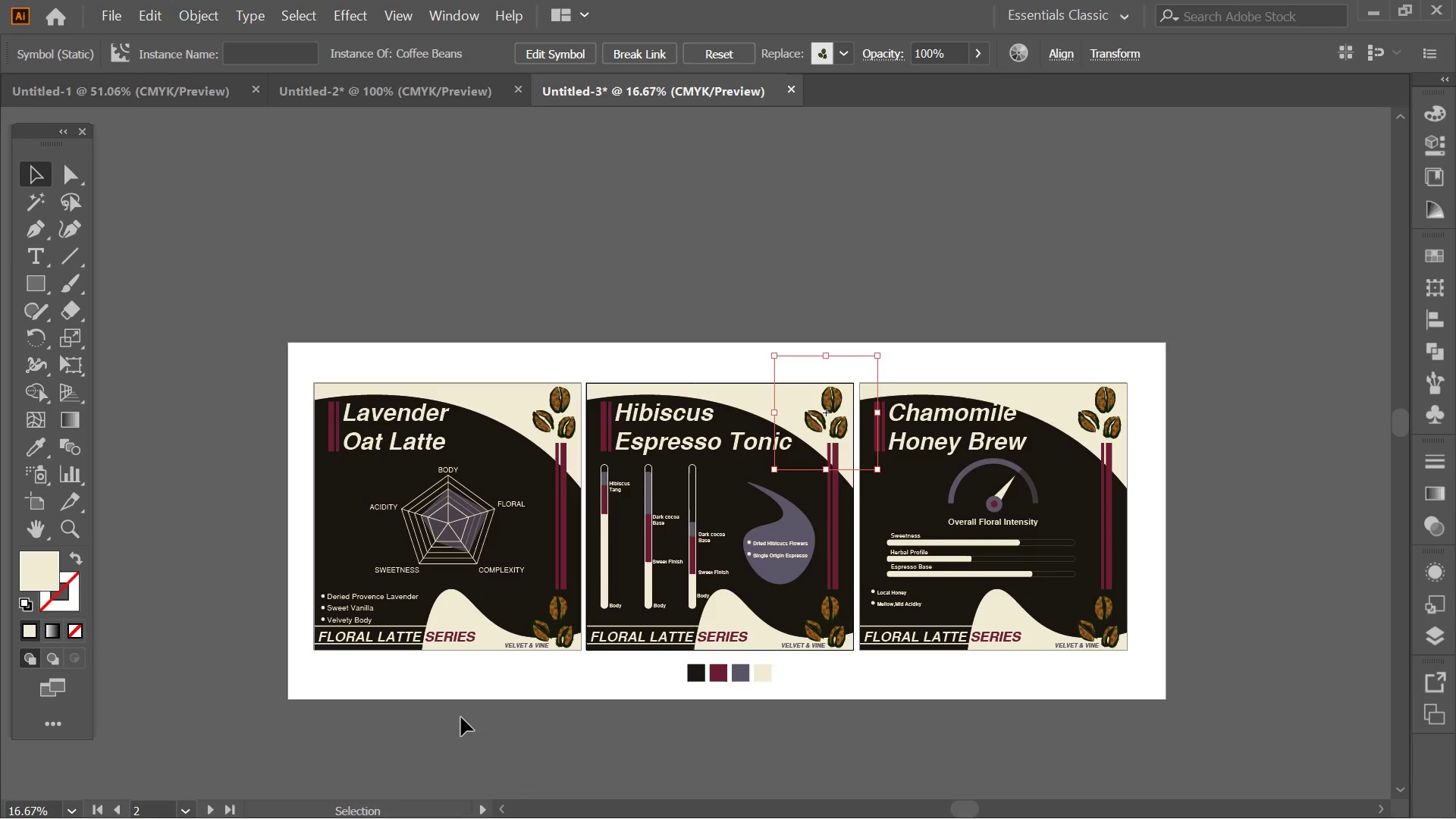 
key(Control+ControlLeft)
 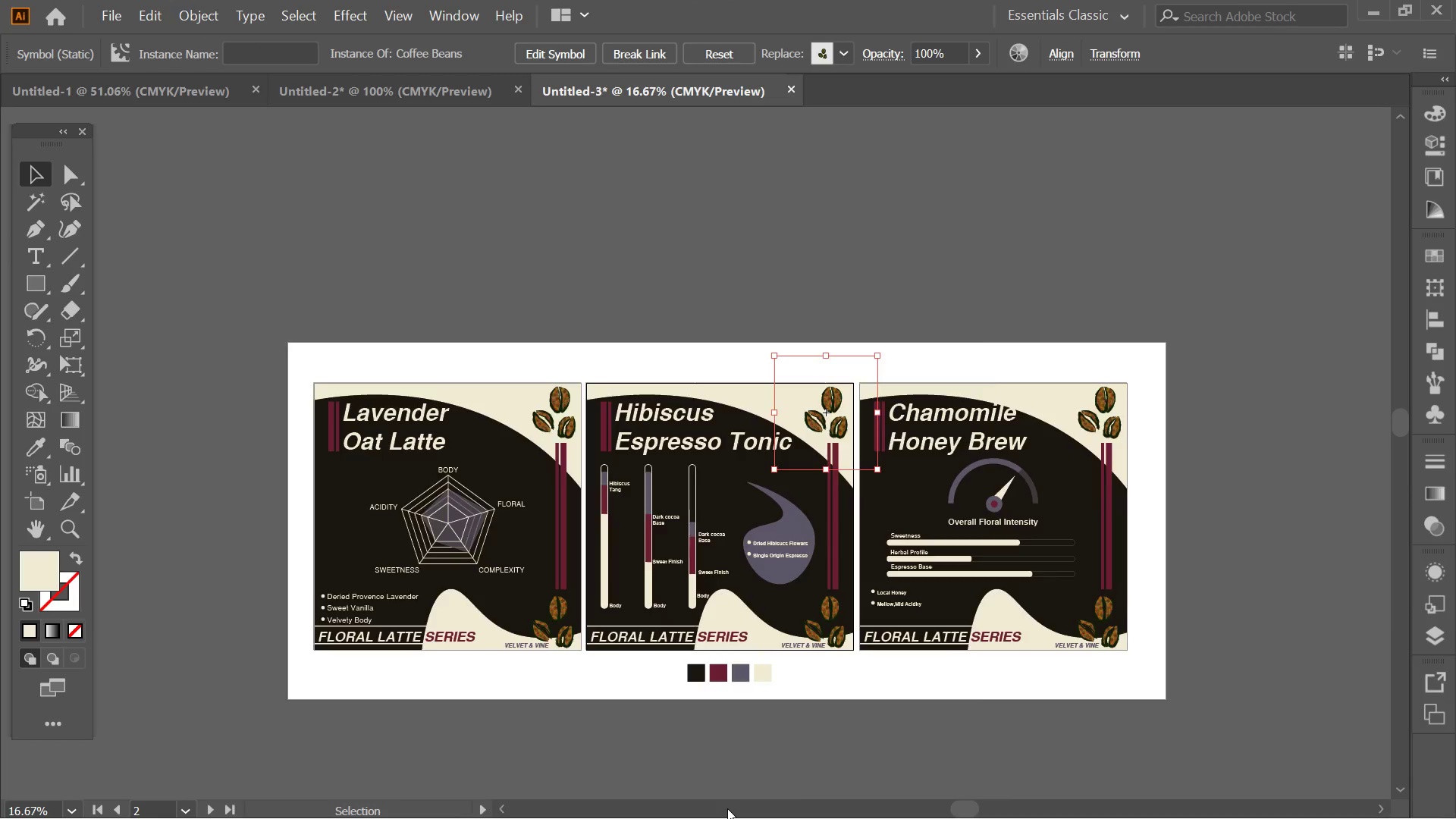 
left_click([727, 808])
 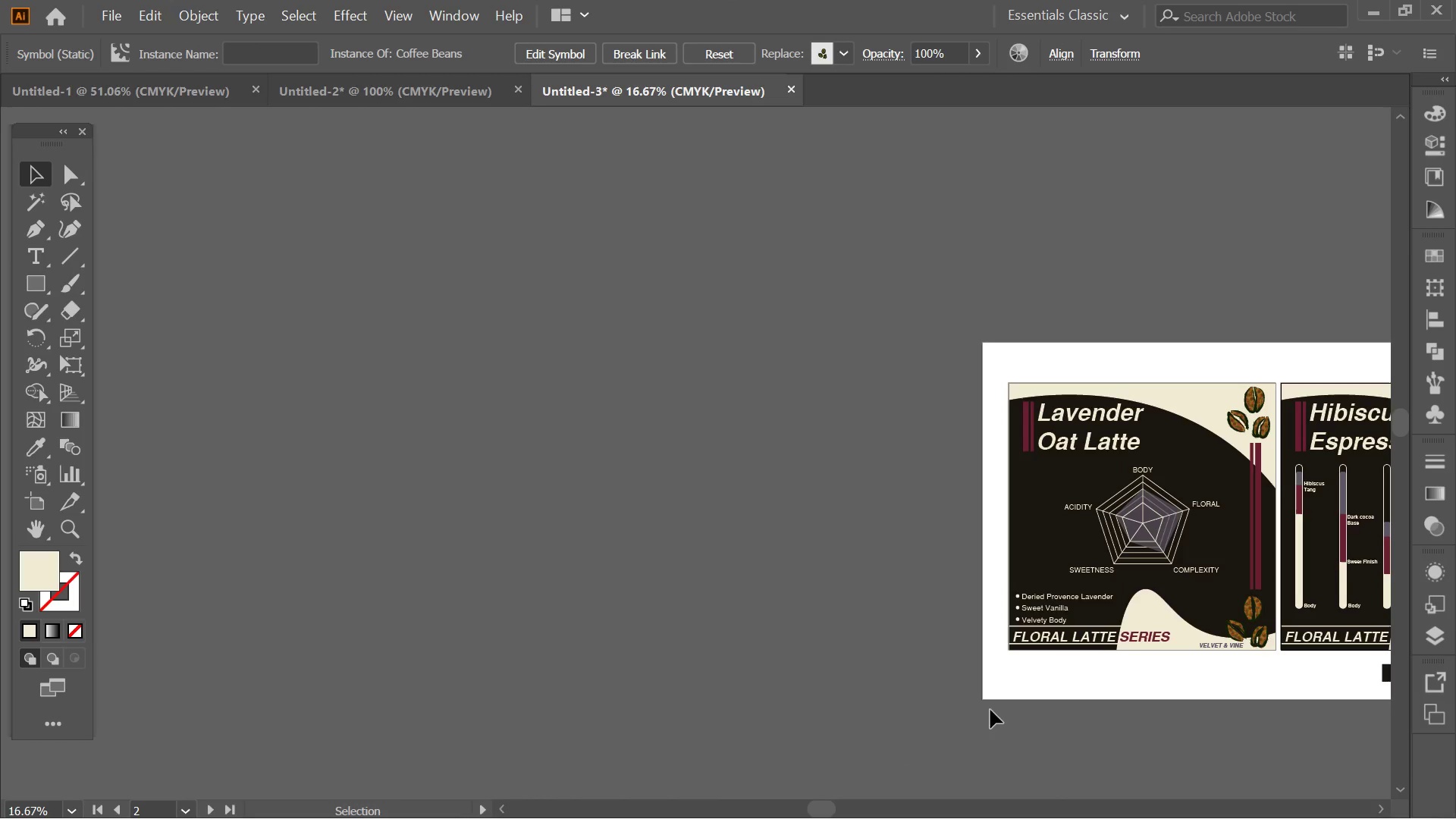 
hold_key(key=Space, duration=1.05)
 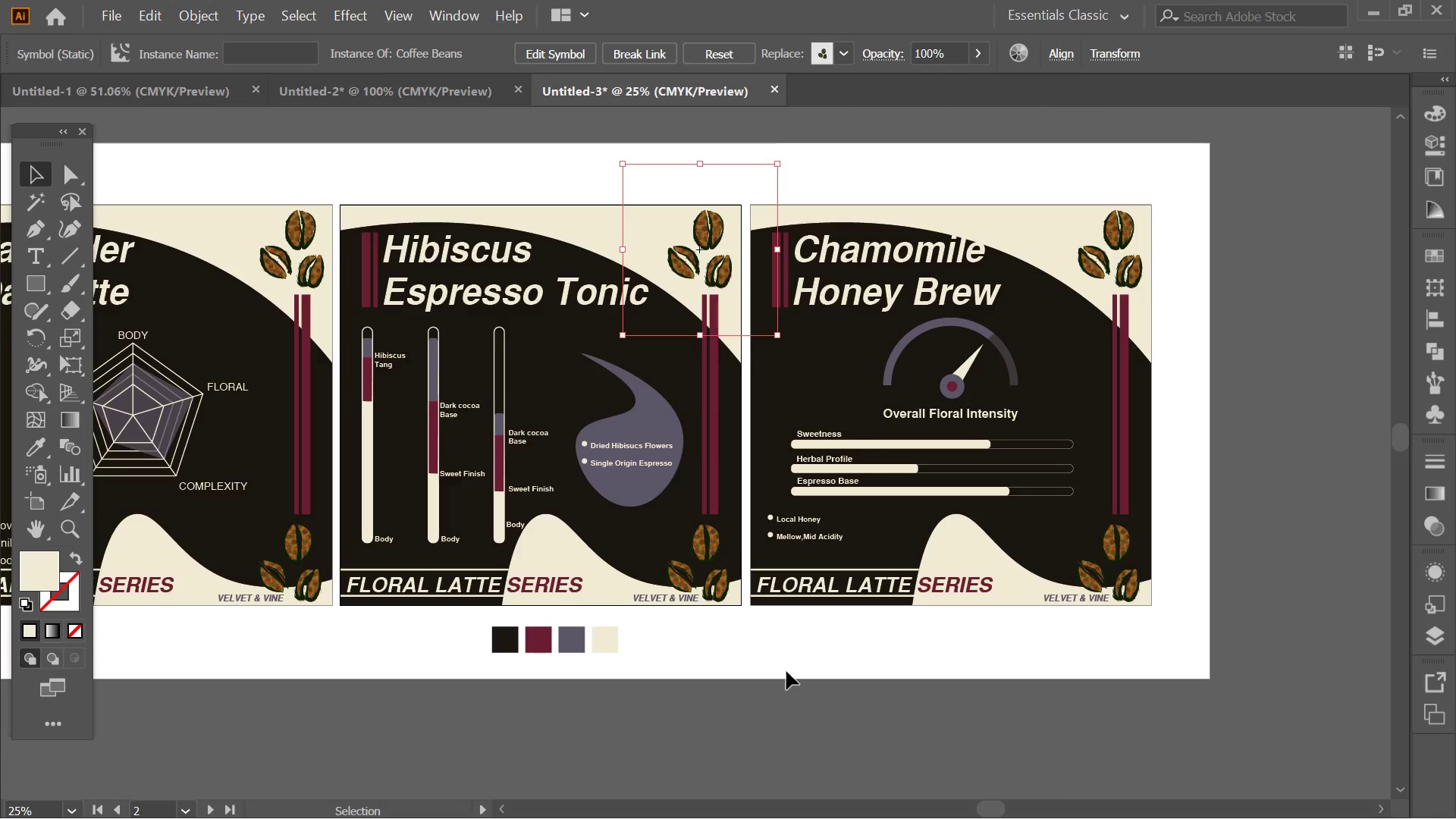 
left_click_drag(start_coordinate=[990, 708], to_coordinate=[377, 673])
 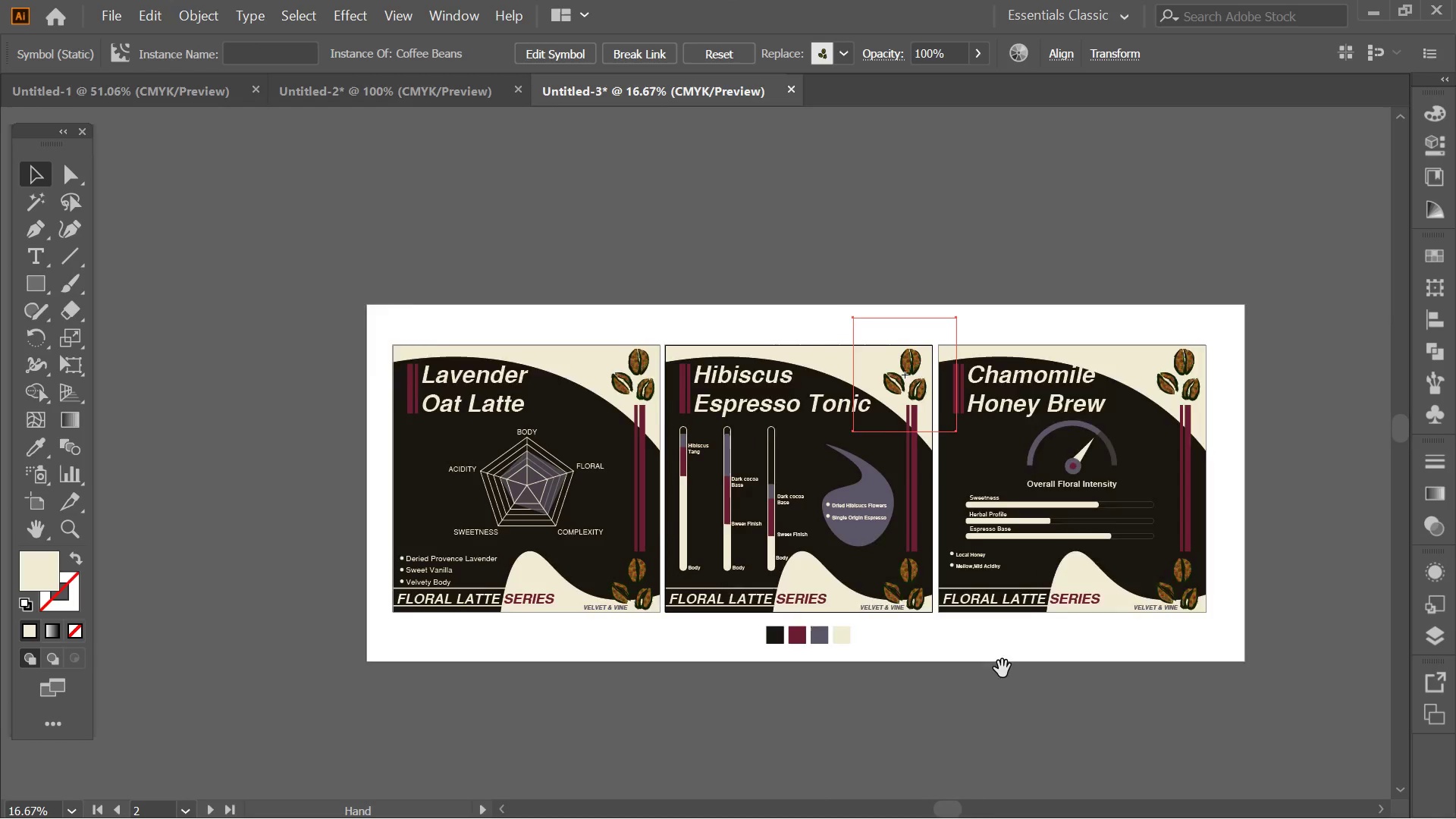 
left_click_drag(start_coordinate=[1003, 669], to_coordinate=[829, 683])
 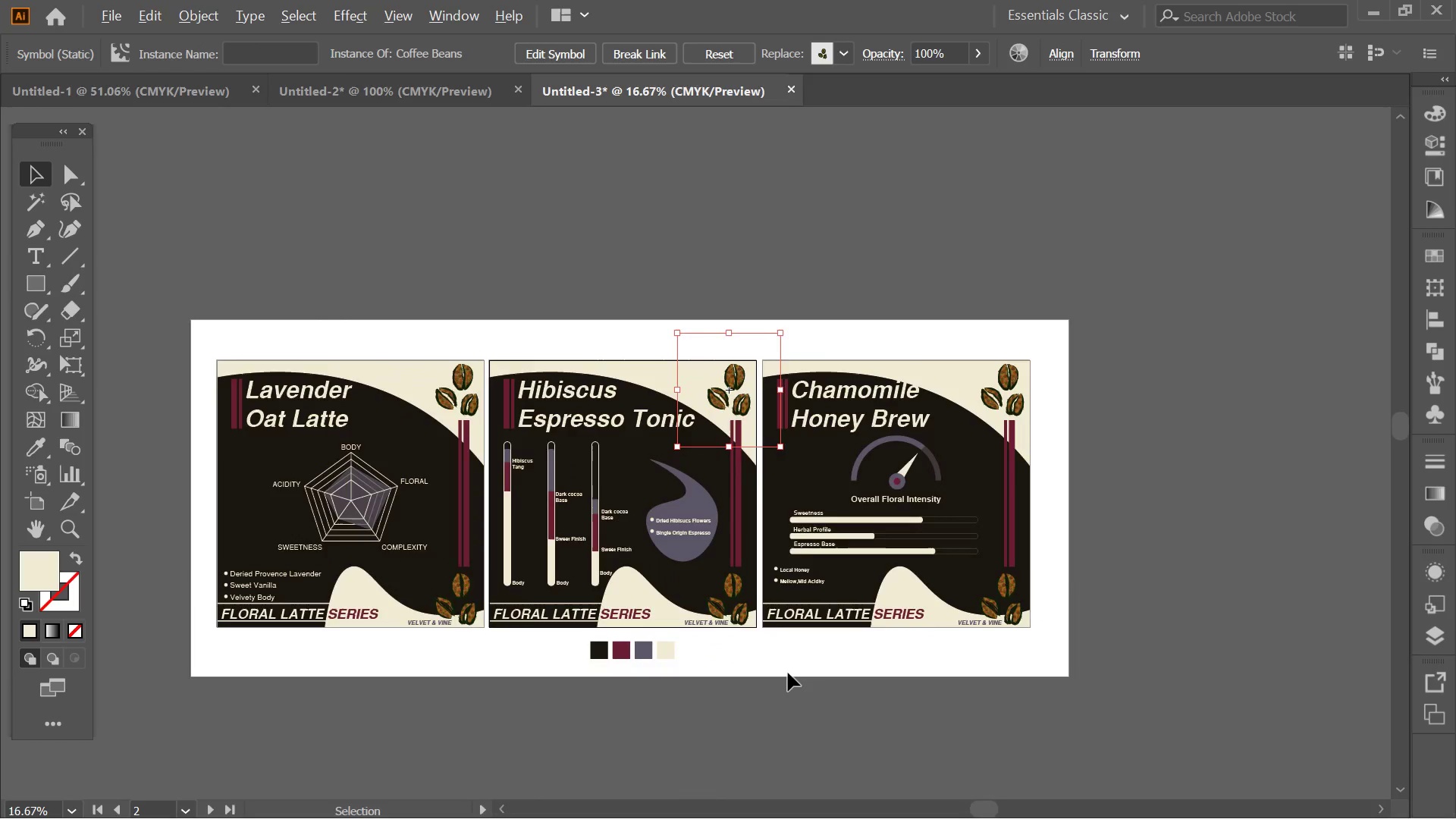 
hold_key(key=AltLeft, duration=0.39)
 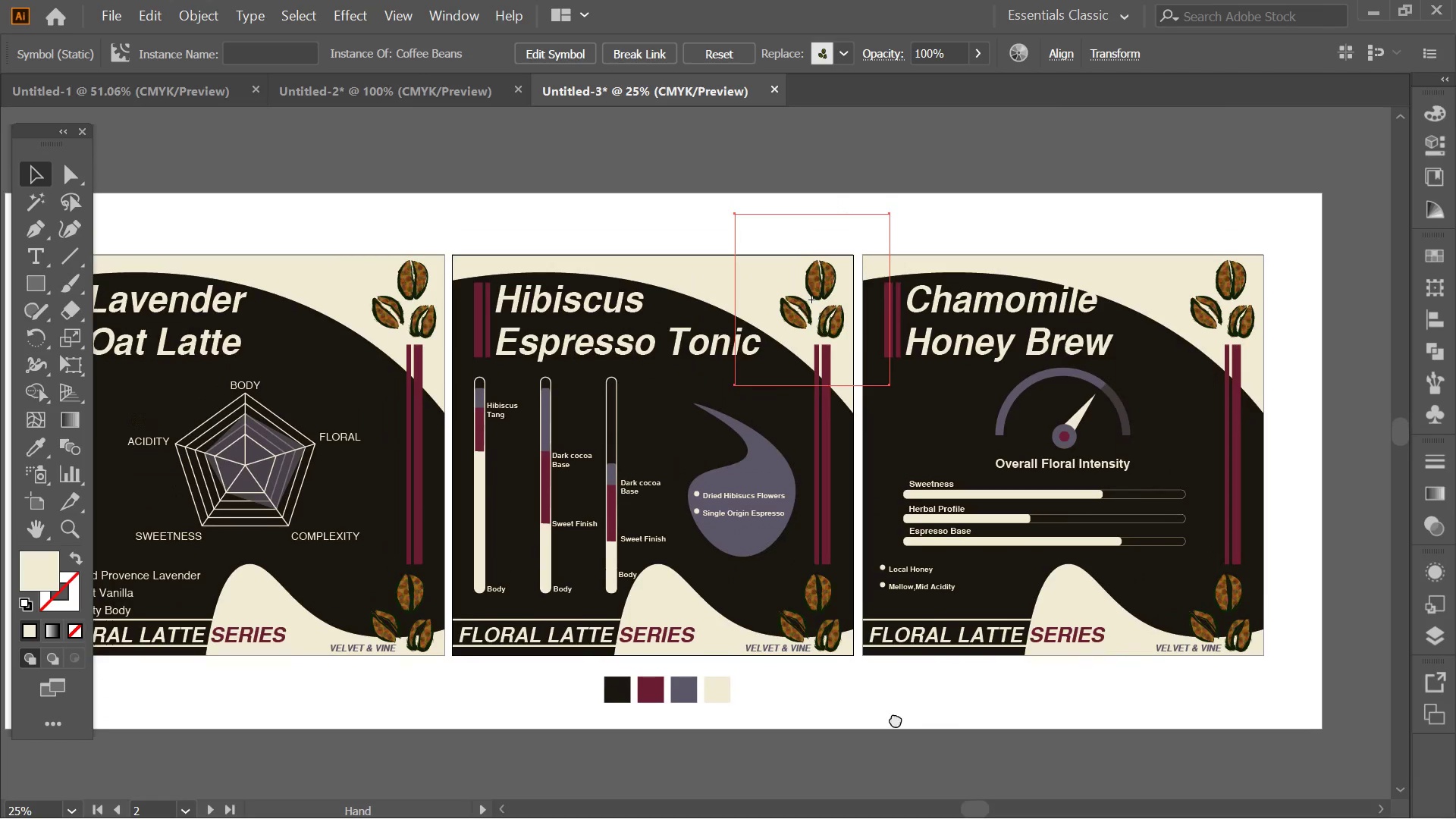 
hold_key(key=Space, duration=0.69)
 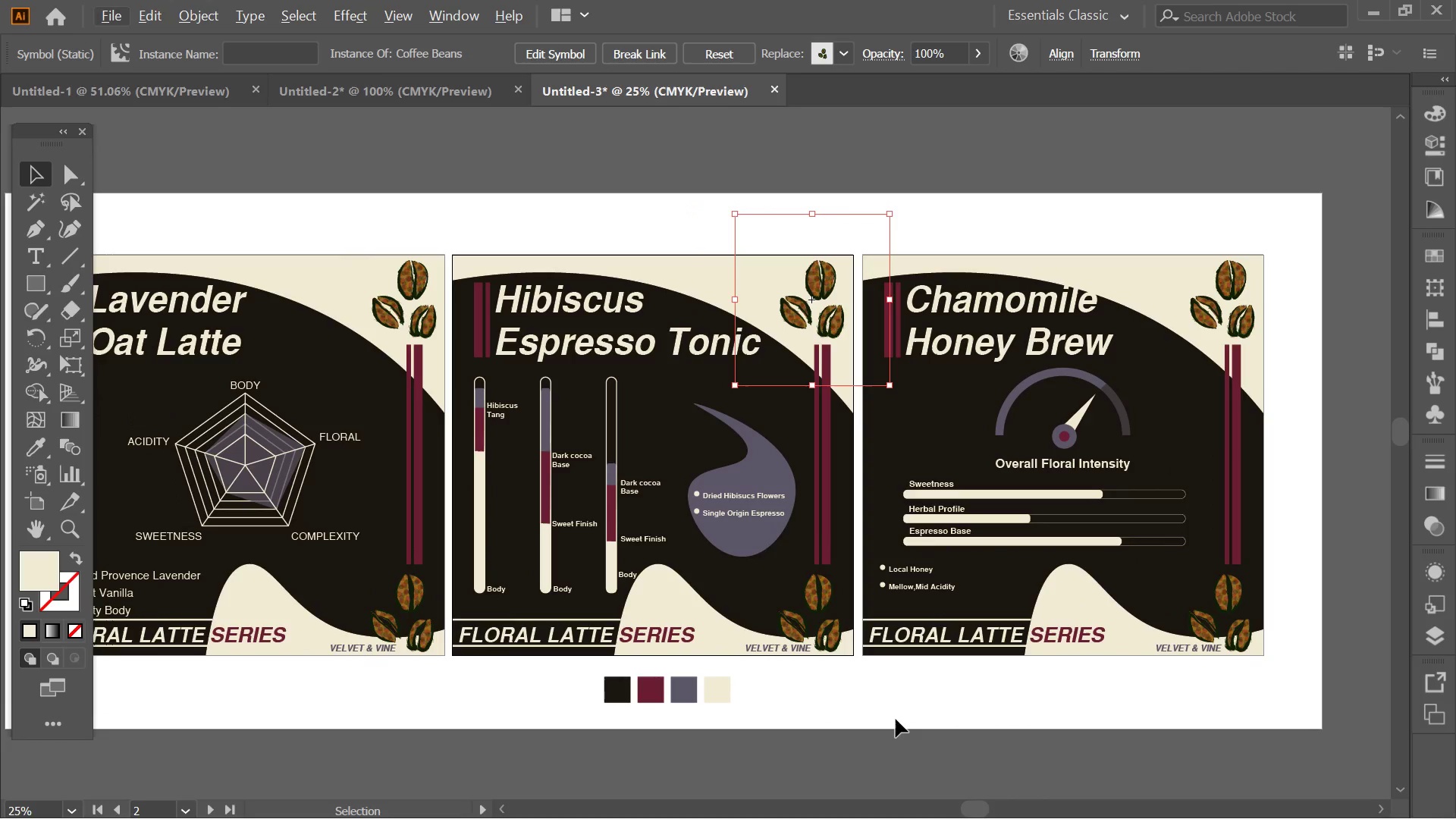 
scroll: coordinate [786, 671], scroll_direction: up, amount: 1.0
 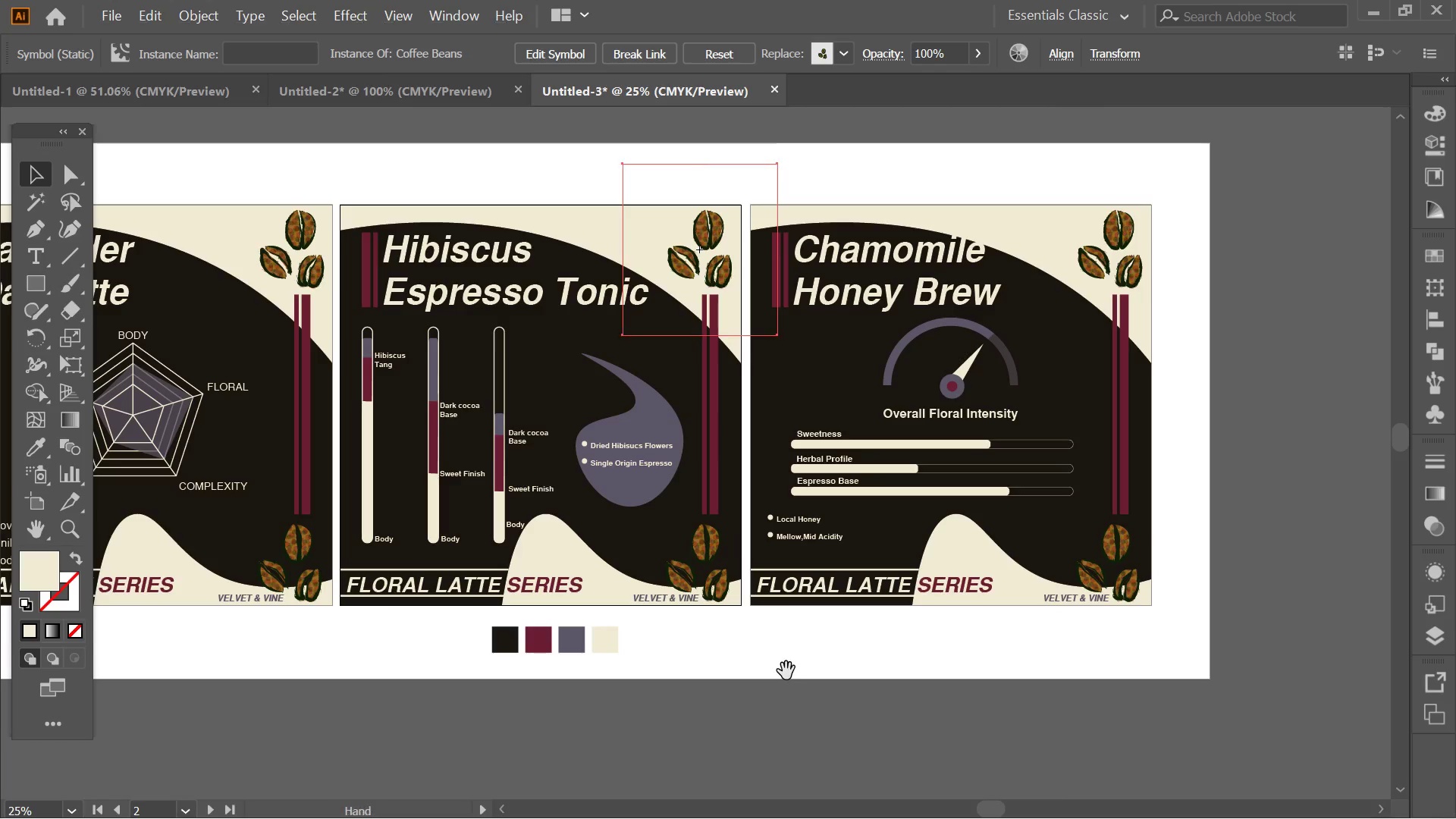 
left_click_drag(start_coordinate=[786, 671], to_coordinate=[896, 719])
 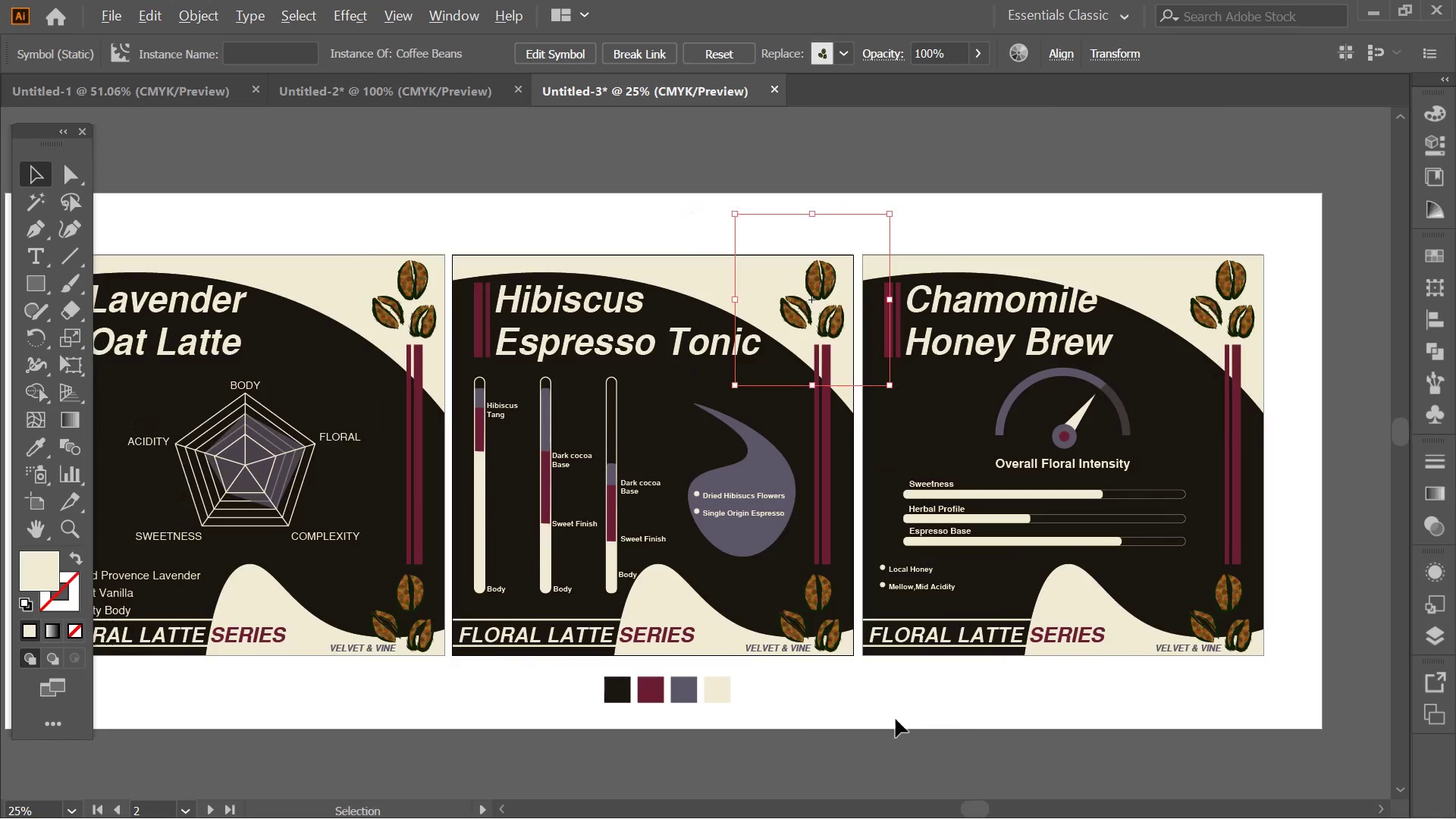 
hold_key(key=AltLeft, duration=0.31)
 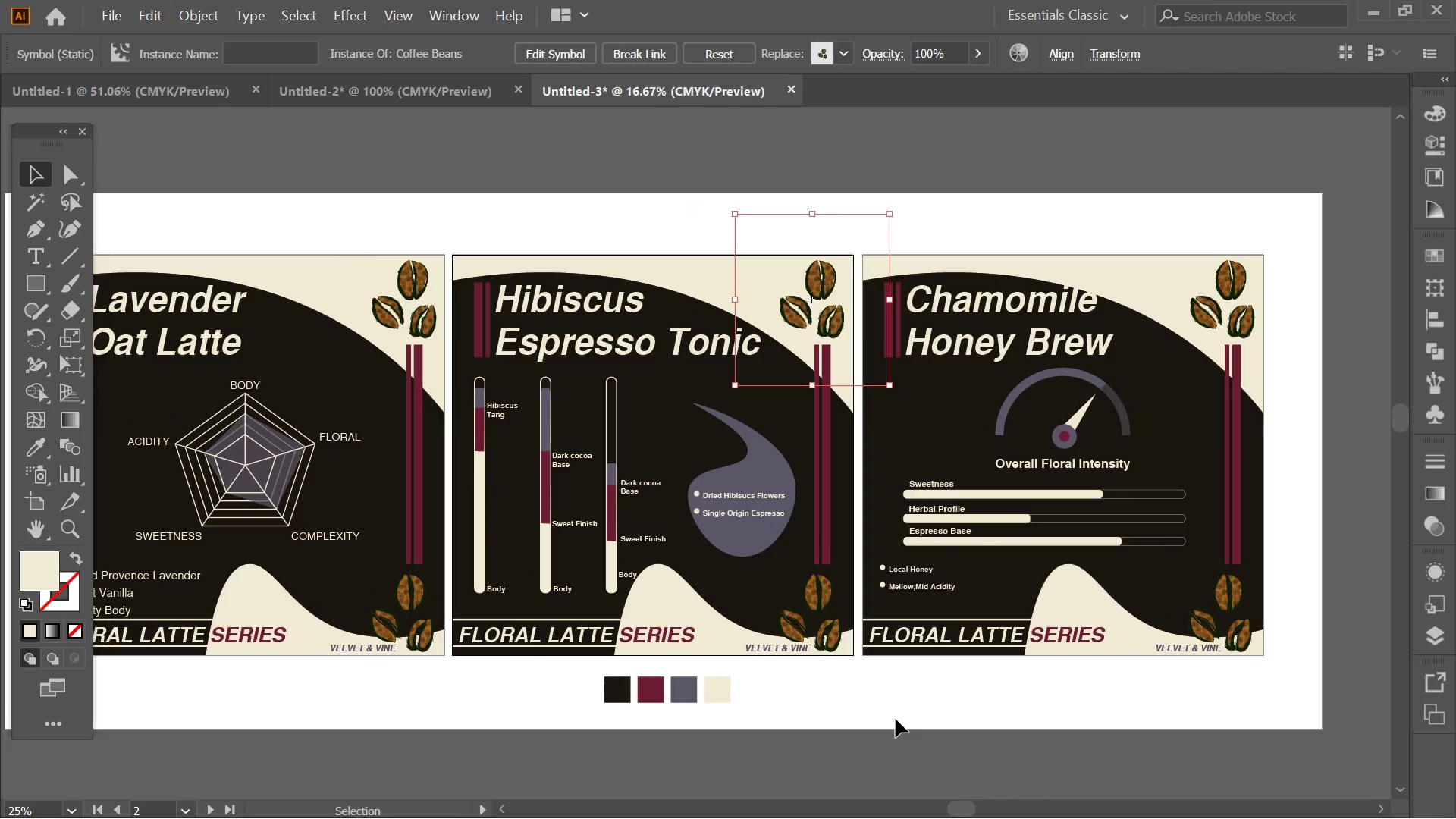 
key(Alt+AltLeft)
 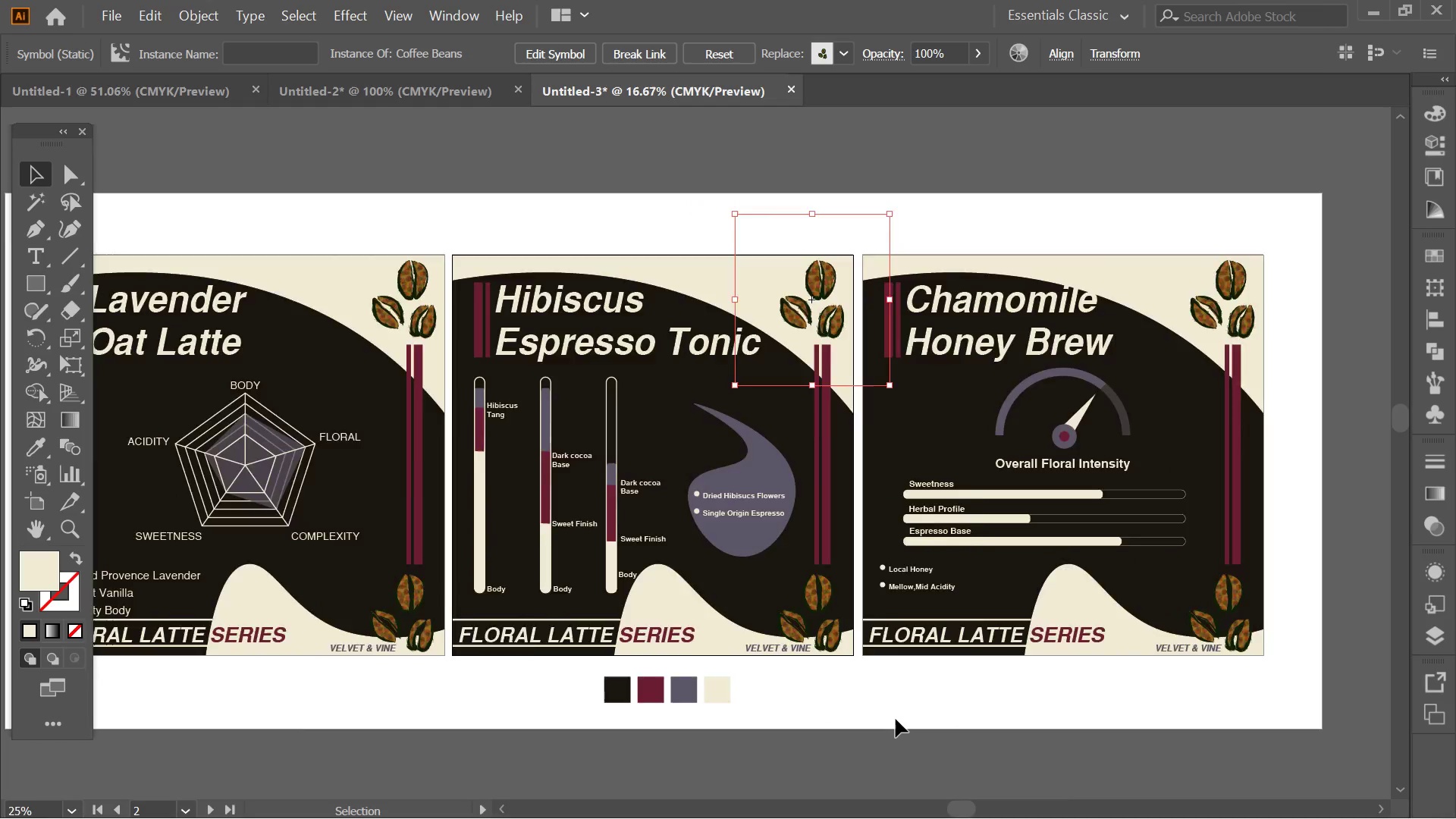 
hold_key(key=Space, duration=0.48)
 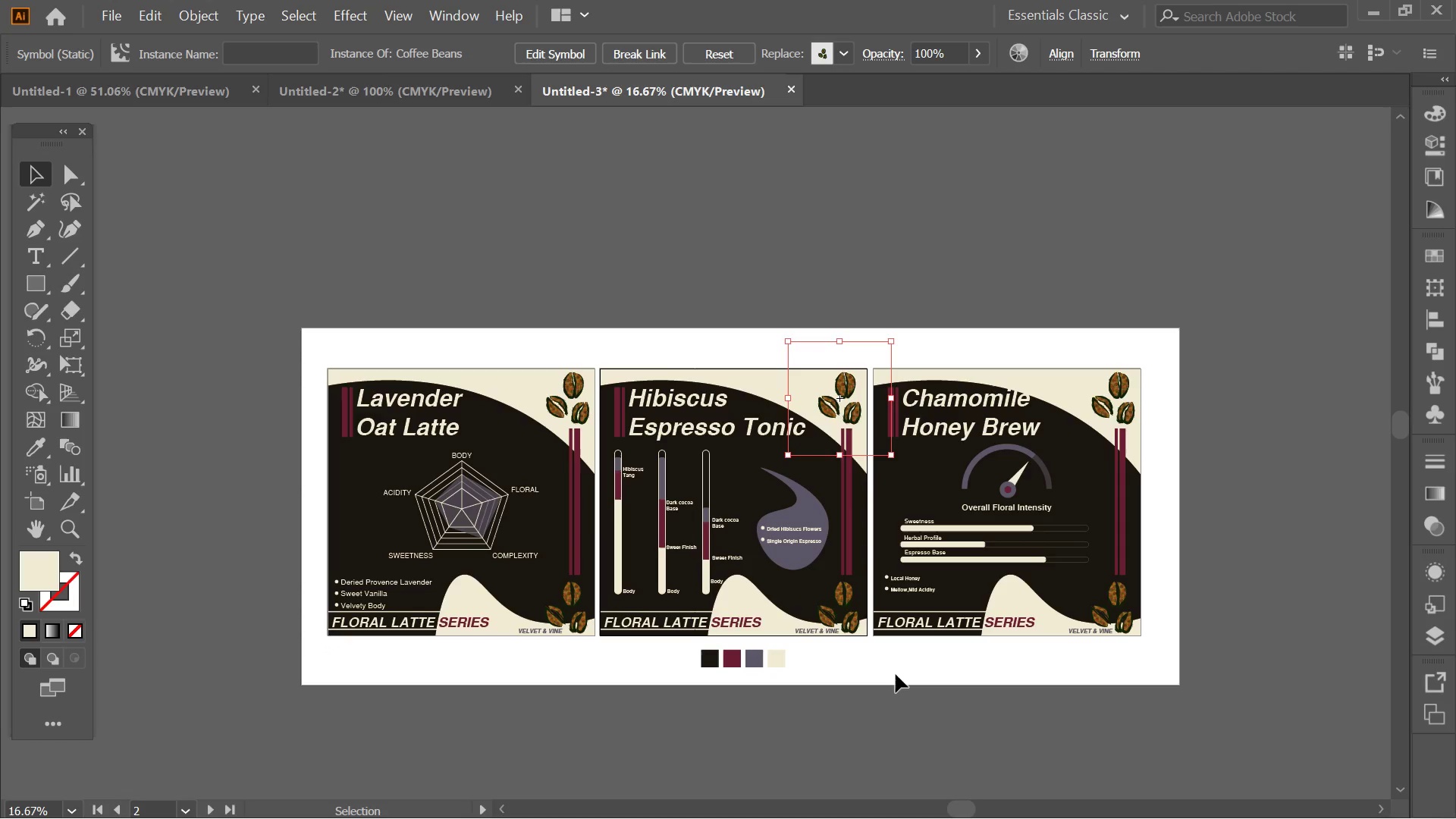 
scroll: coordinate [896, 719], scroll_direction: none, amount: 0.0
 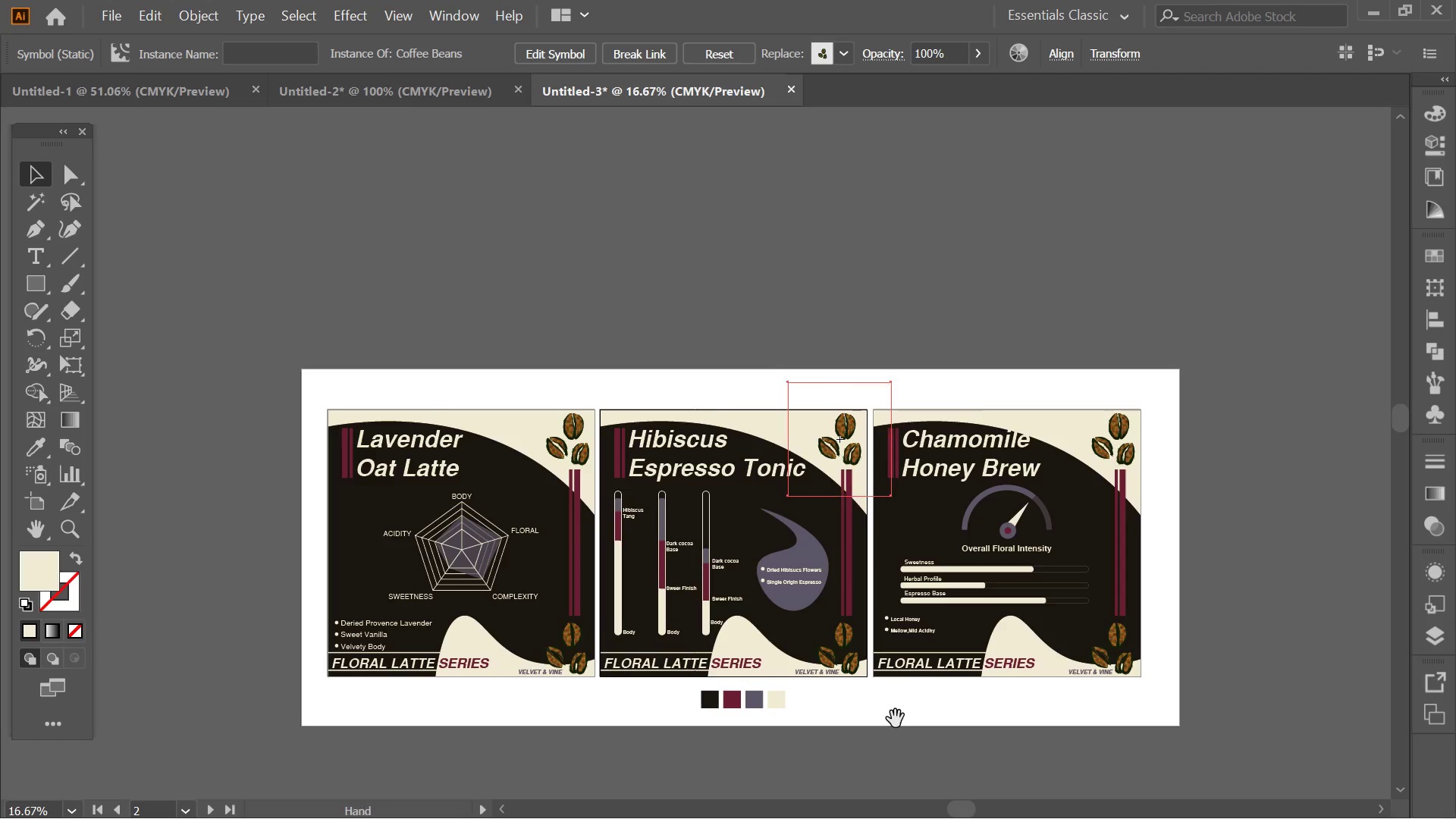 
left_click_drag(start_coordinate=[896, 714], to_coordinate=[896, 674])
 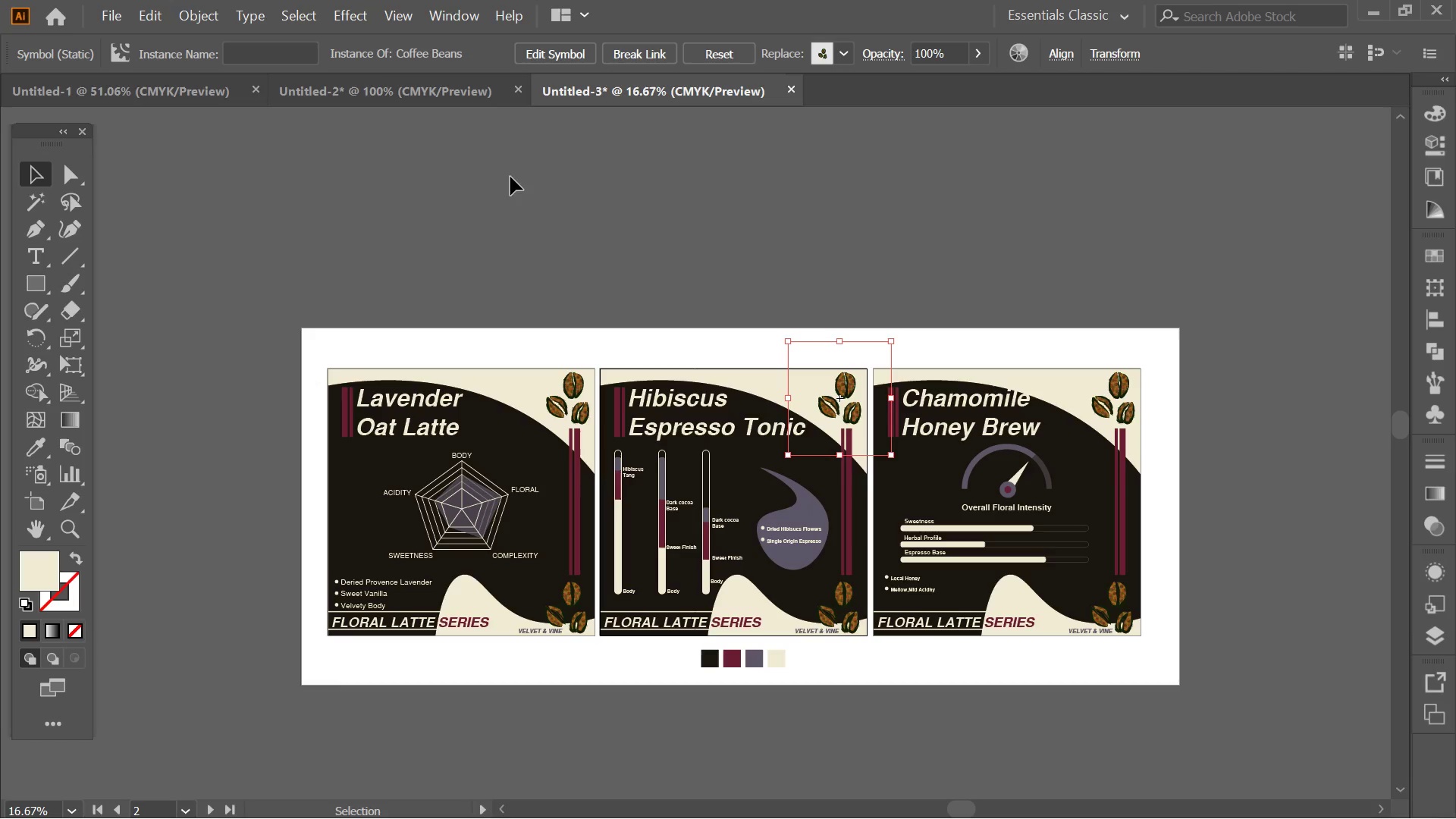 
left_click([429, 0])
 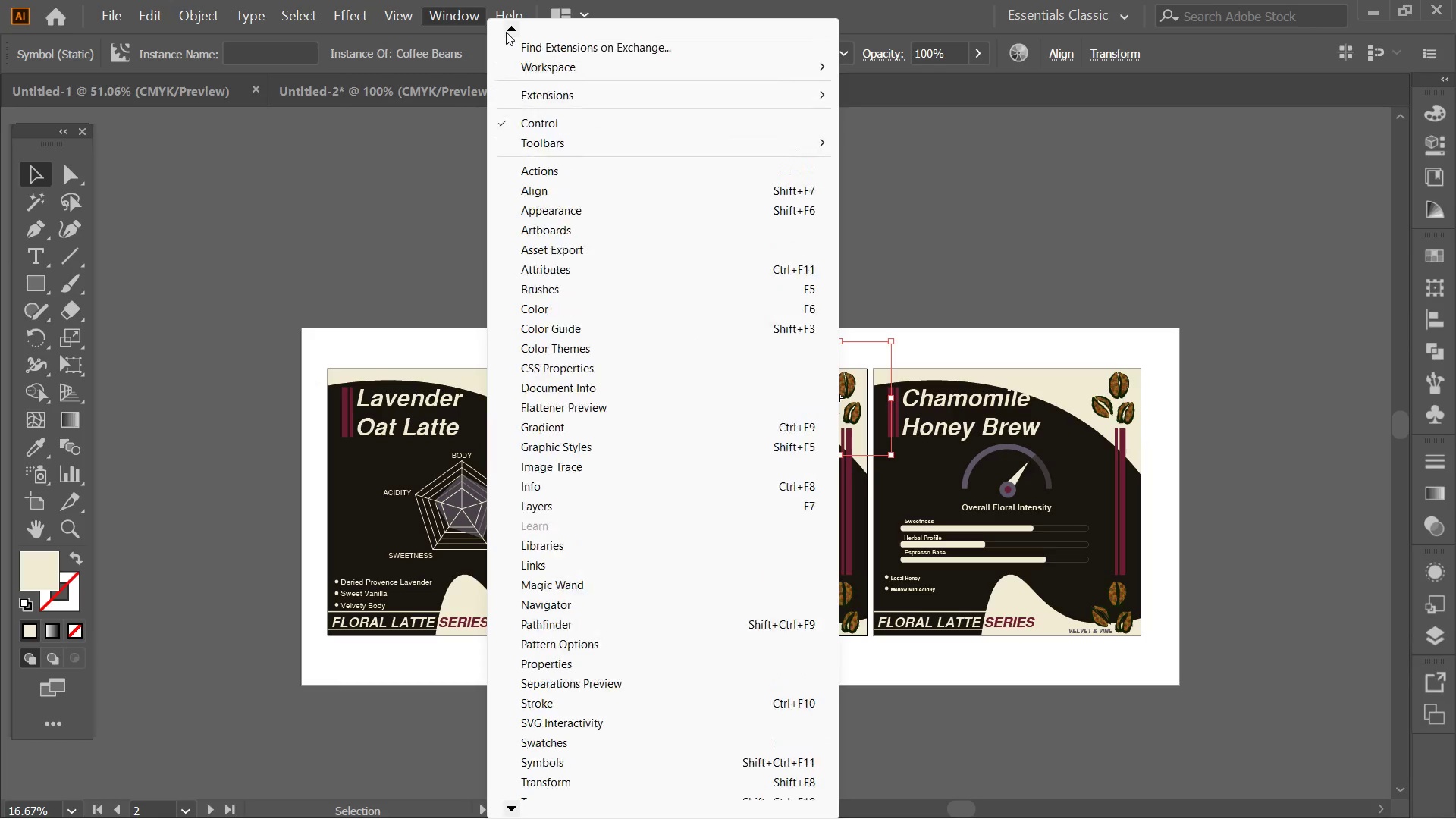 
left_click([506, 32])
 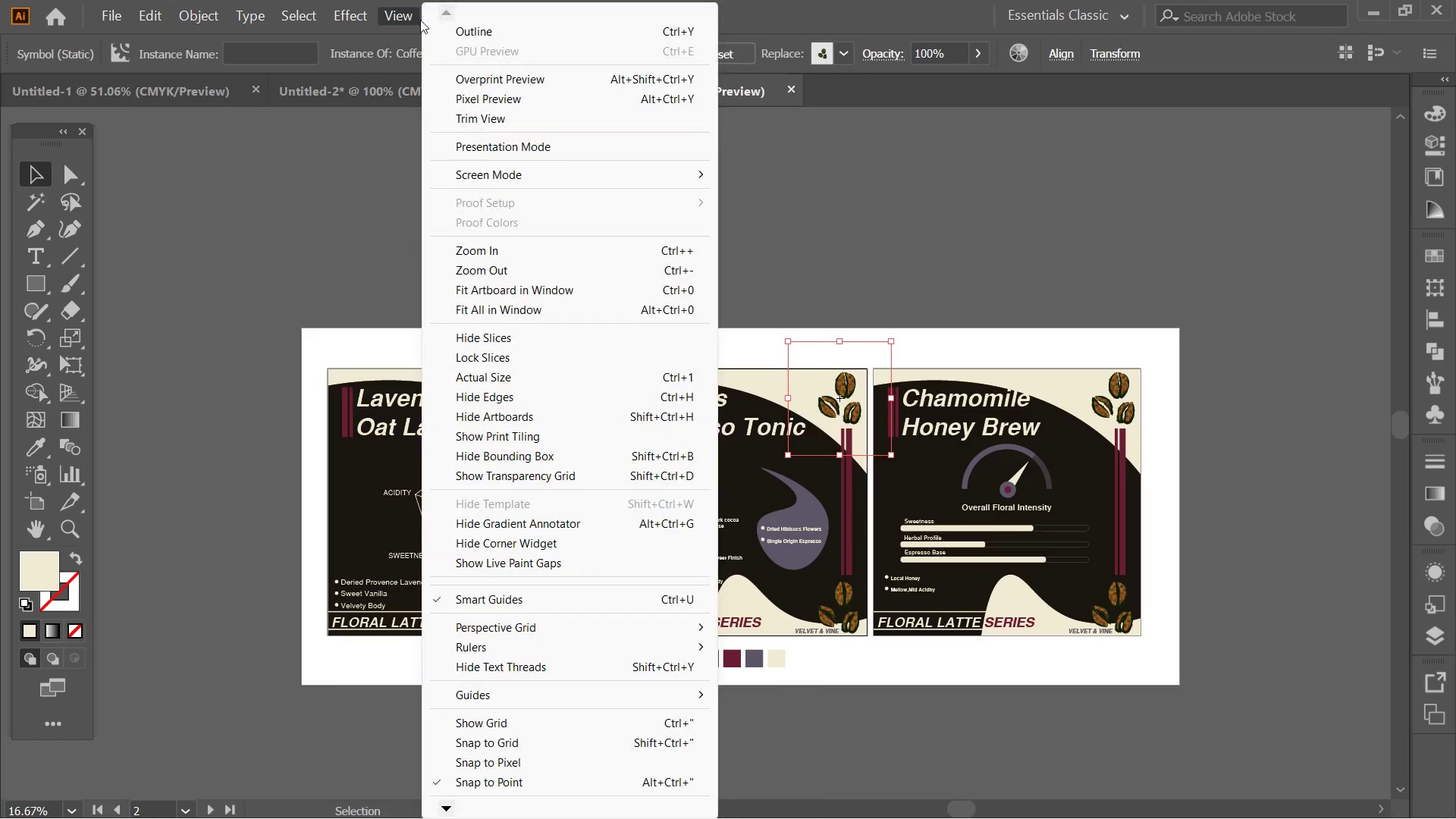 
left_click([460, 28])
 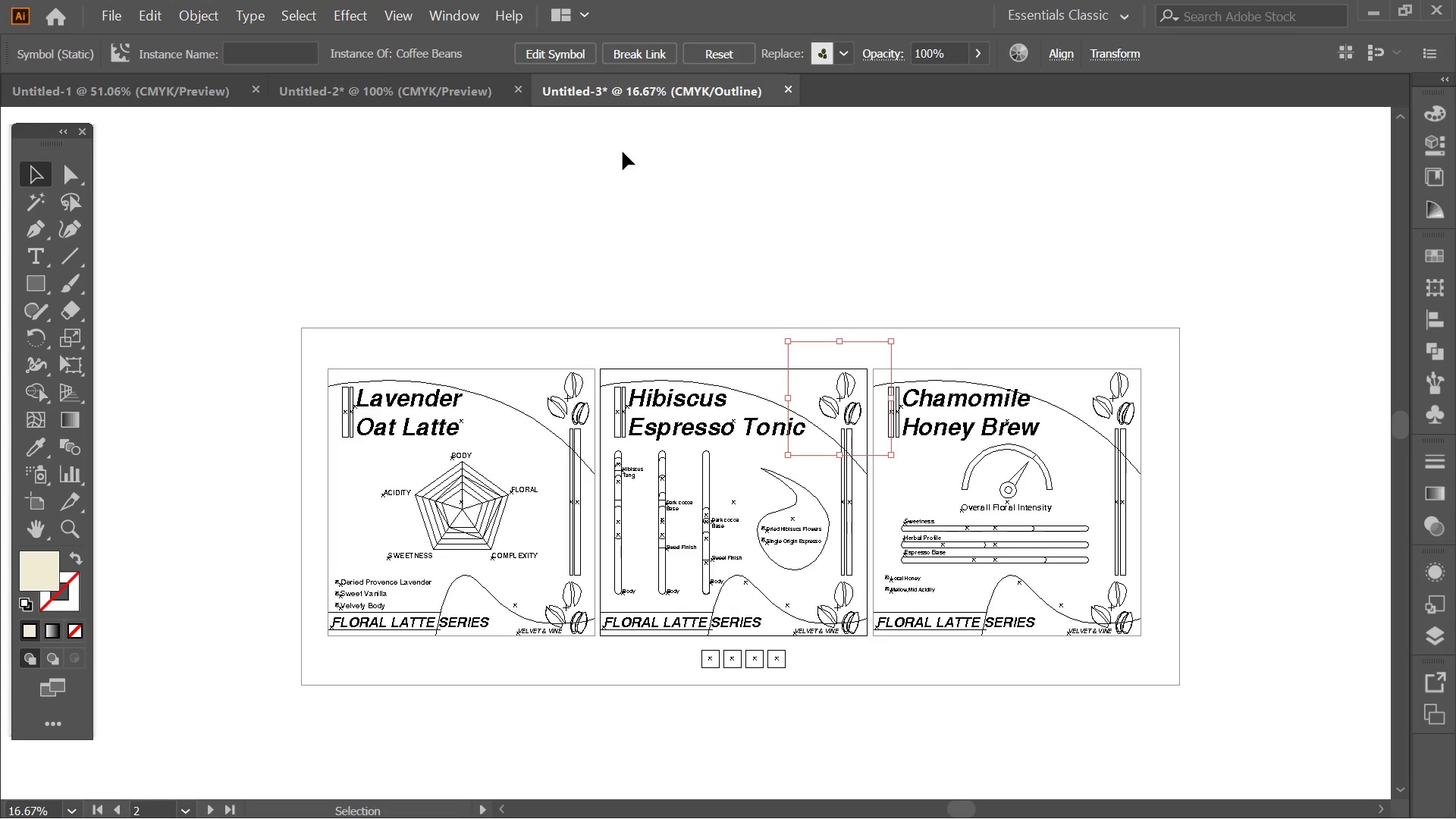 
wait(23.95)
 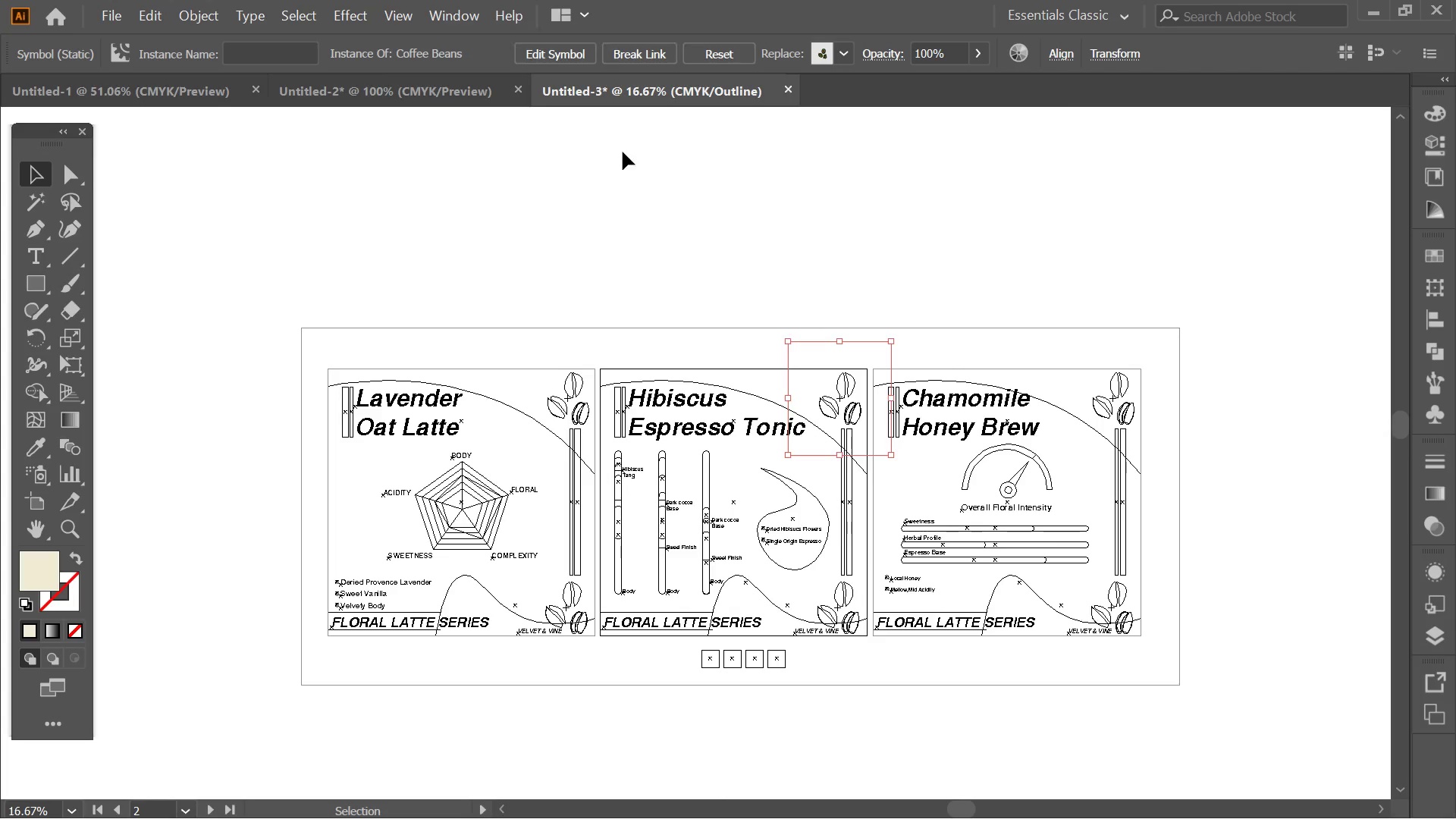 
hold_key(key=AltLeft, duration=0.59)
 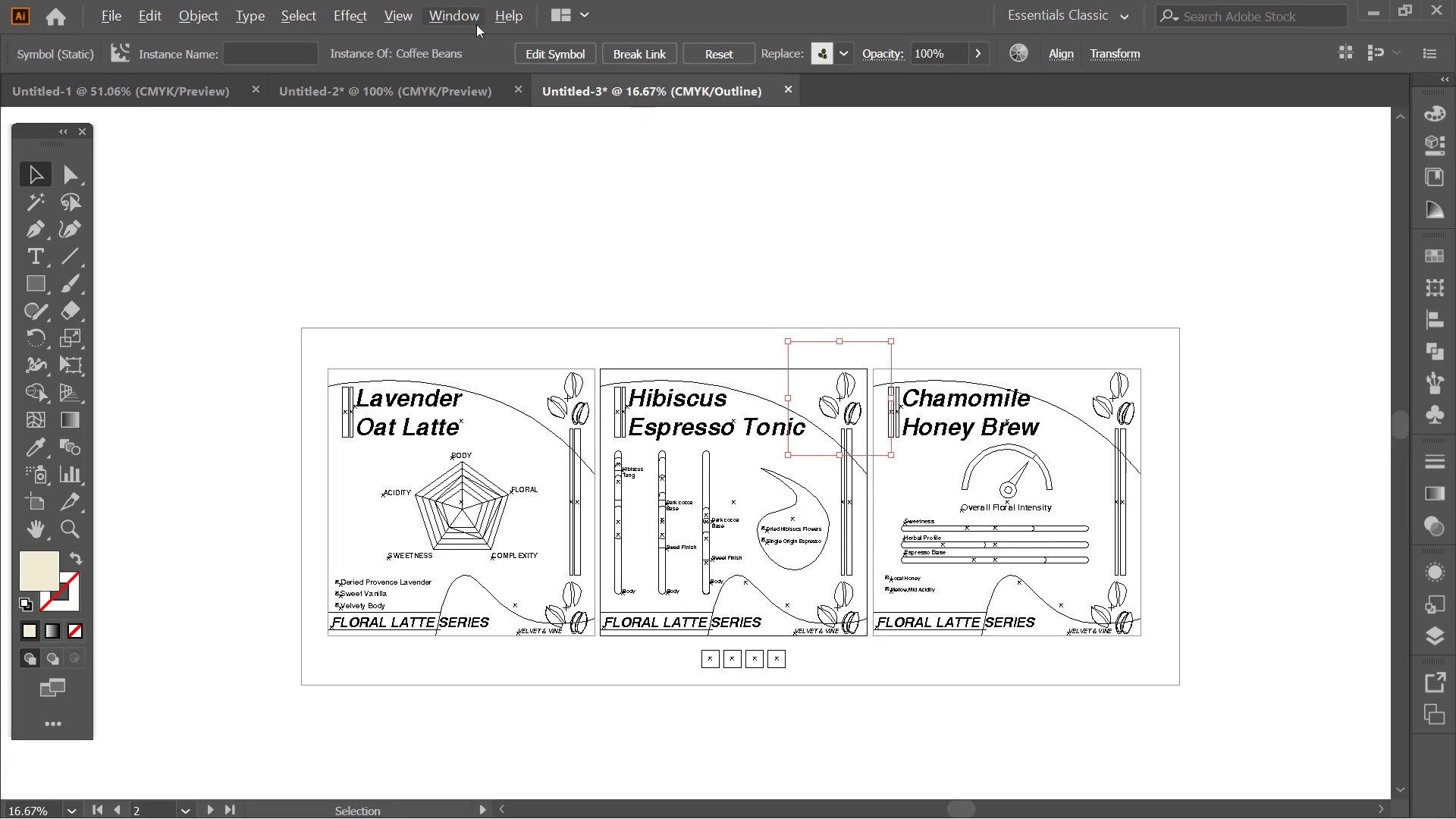 
left_click([430, 6])
 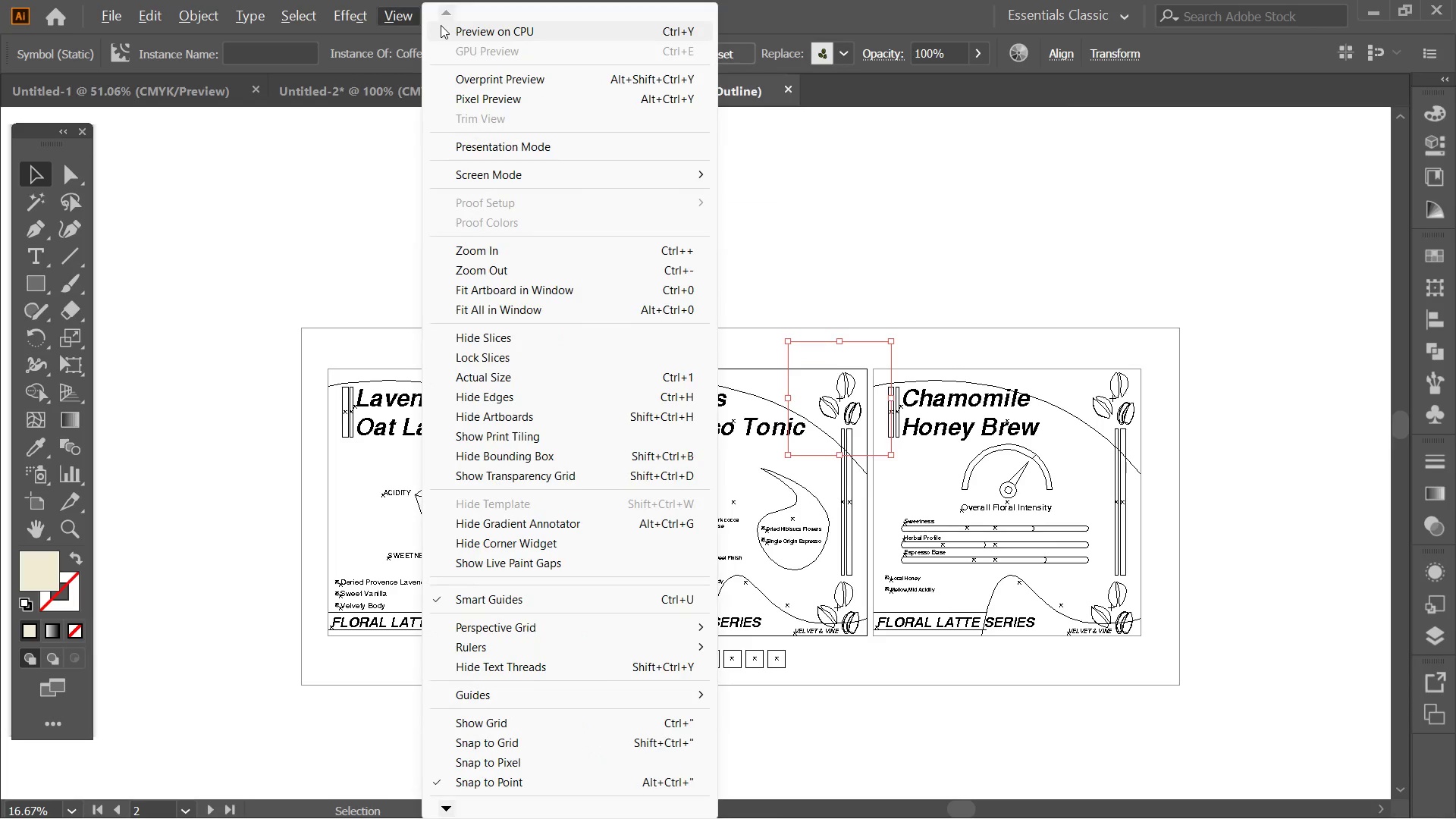 
left_click([444, 28])
 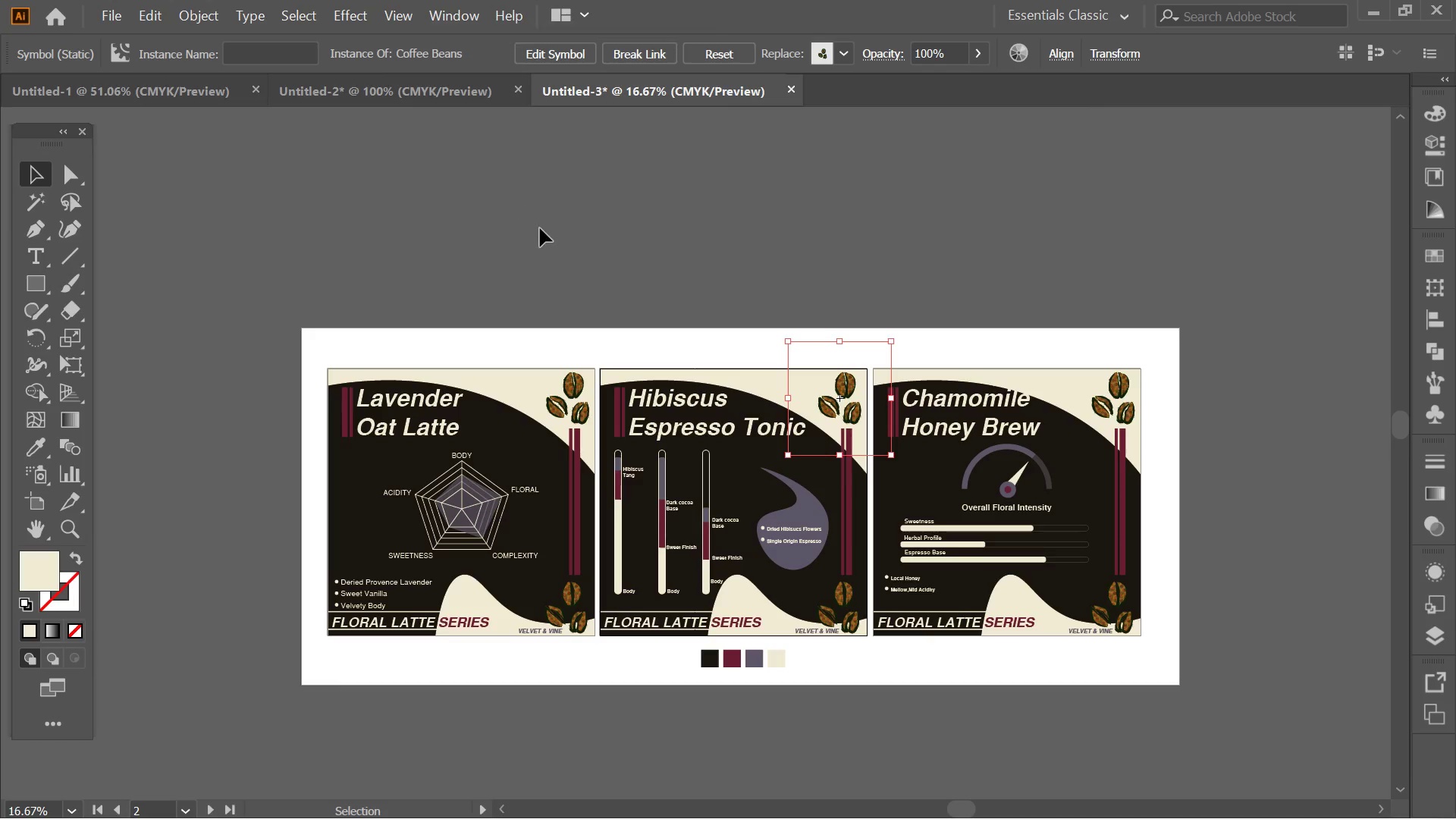 
left_click([540, 228])
 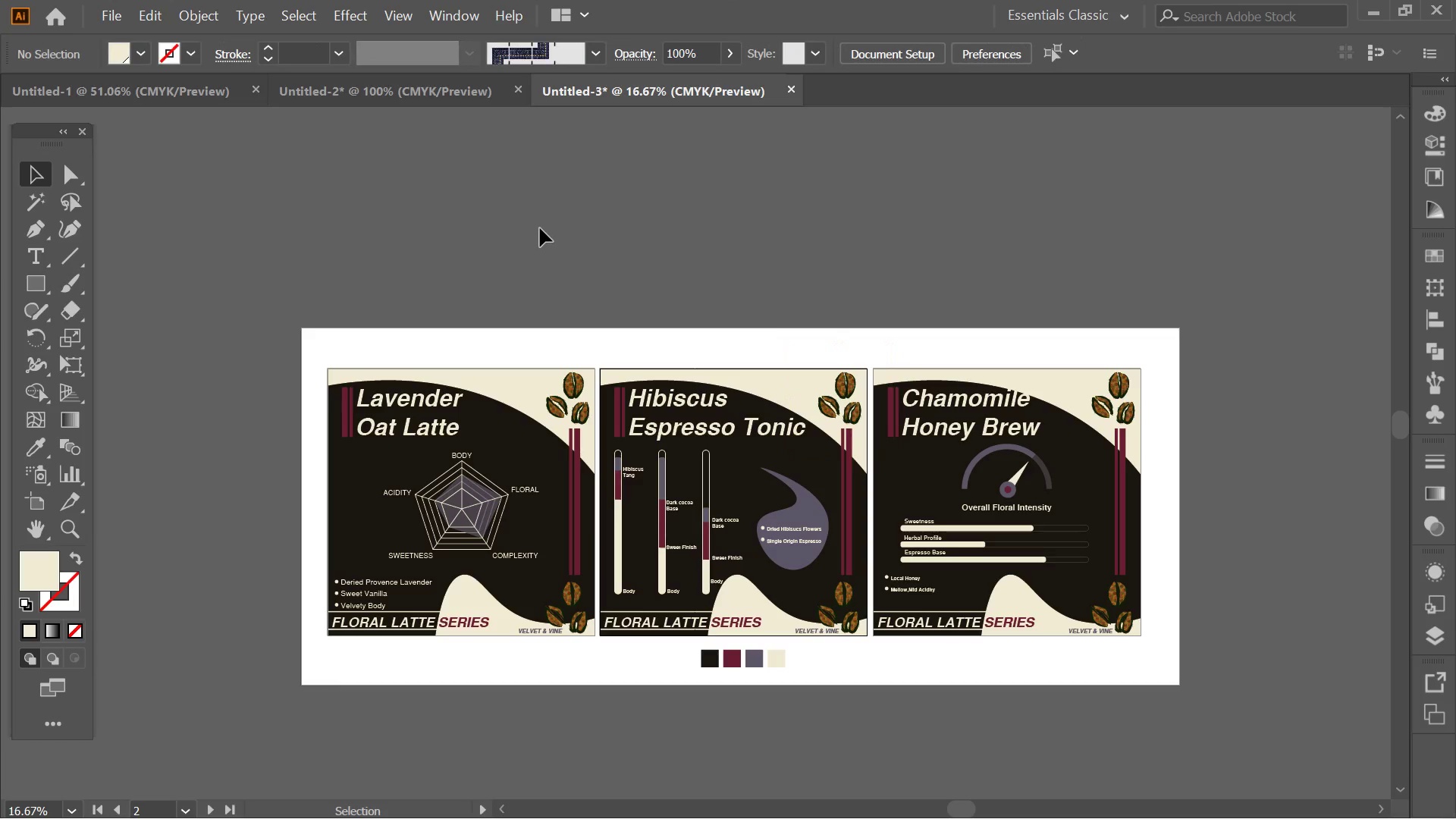 
wait(15.77)
 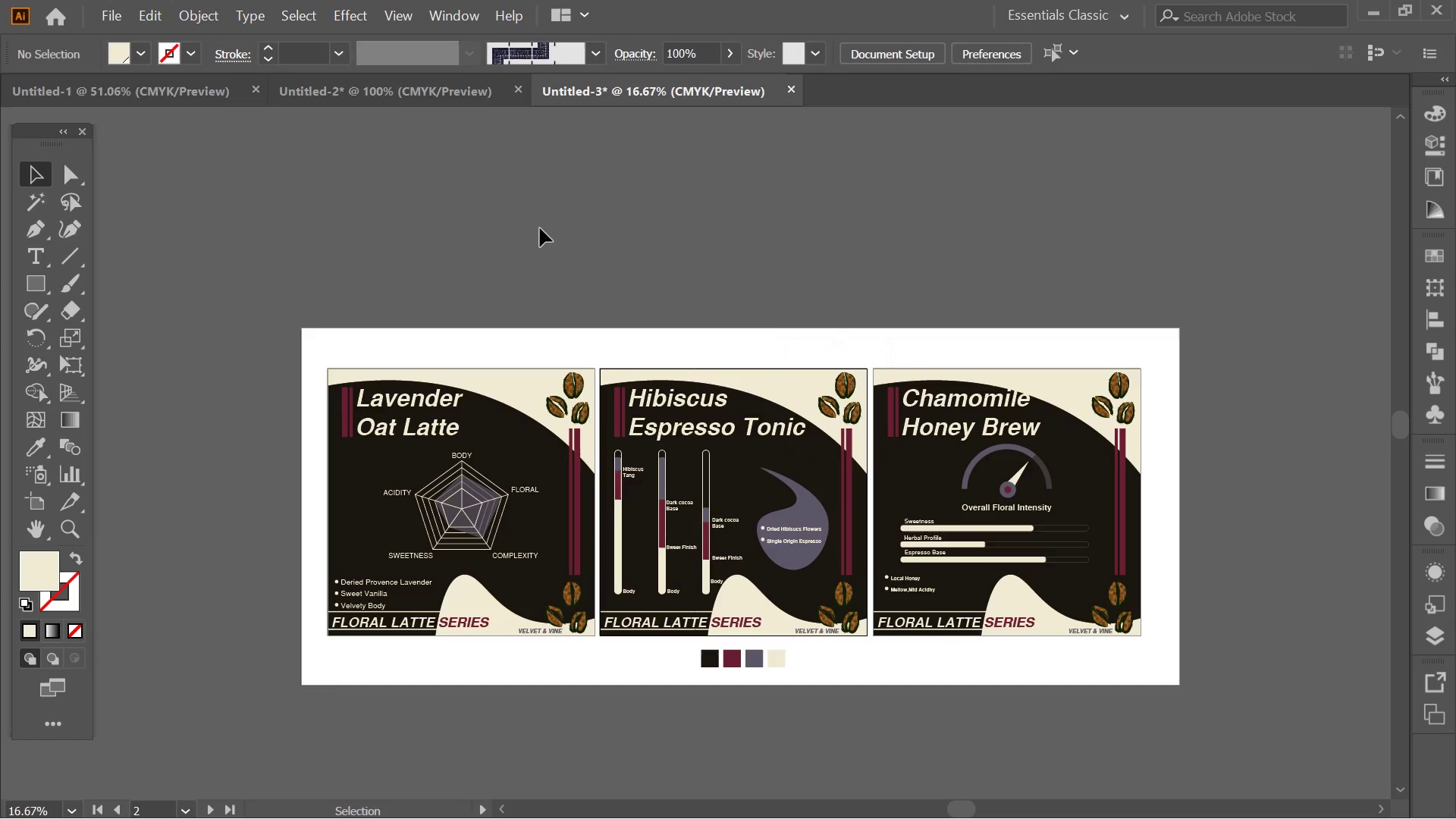 
key(Alt+Tab)